 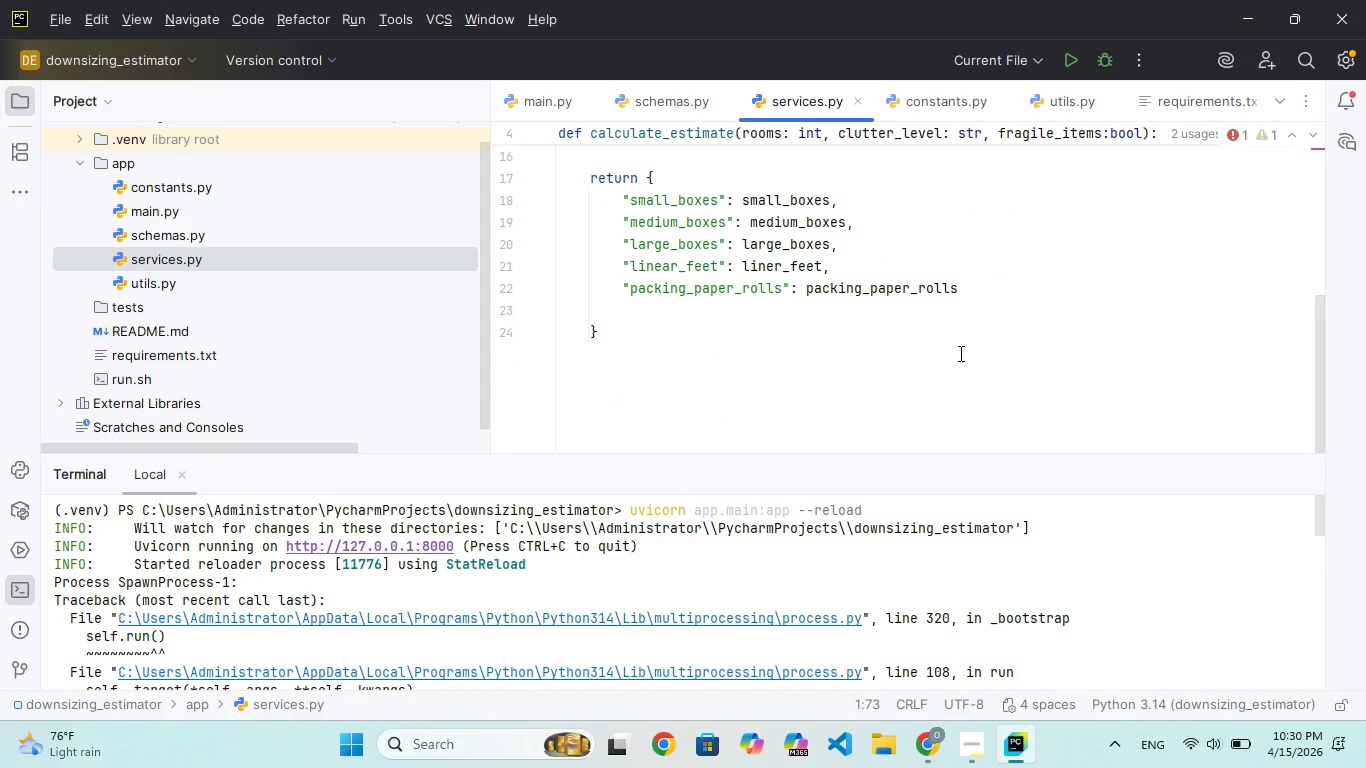 
scroll: coordinate [988, 325], scroll_direction: down, amount: 16.0
 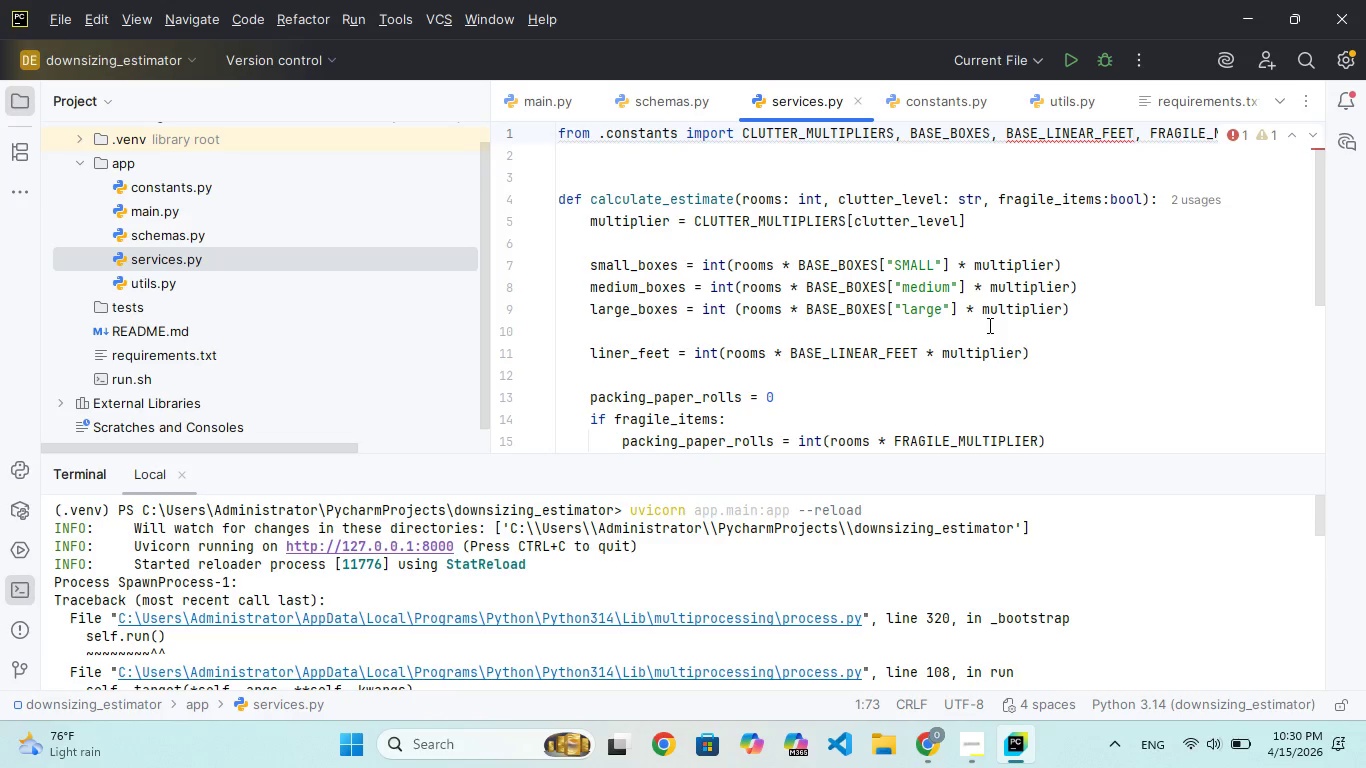 
wait(9.14)
 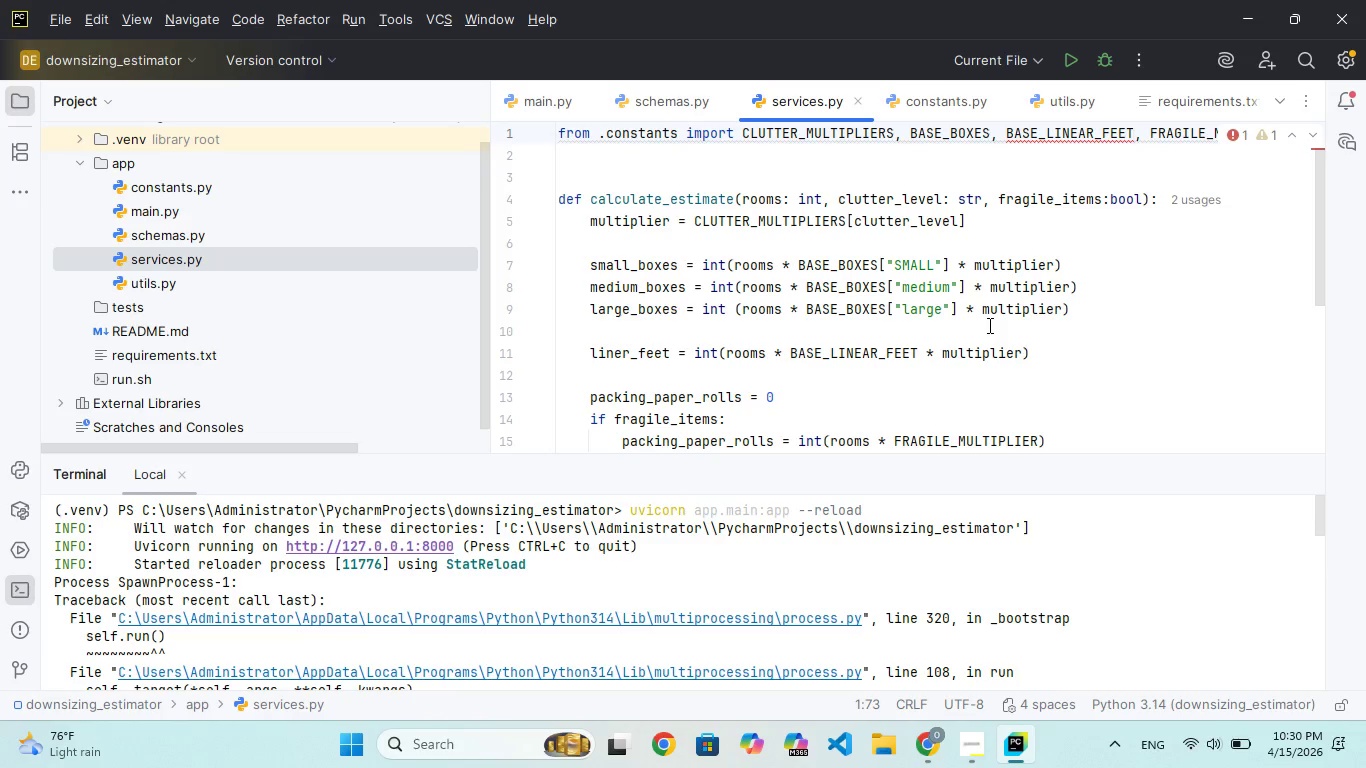 
scroll: coordinate [989, 325], scroll_direction: down, amount: 70.0
 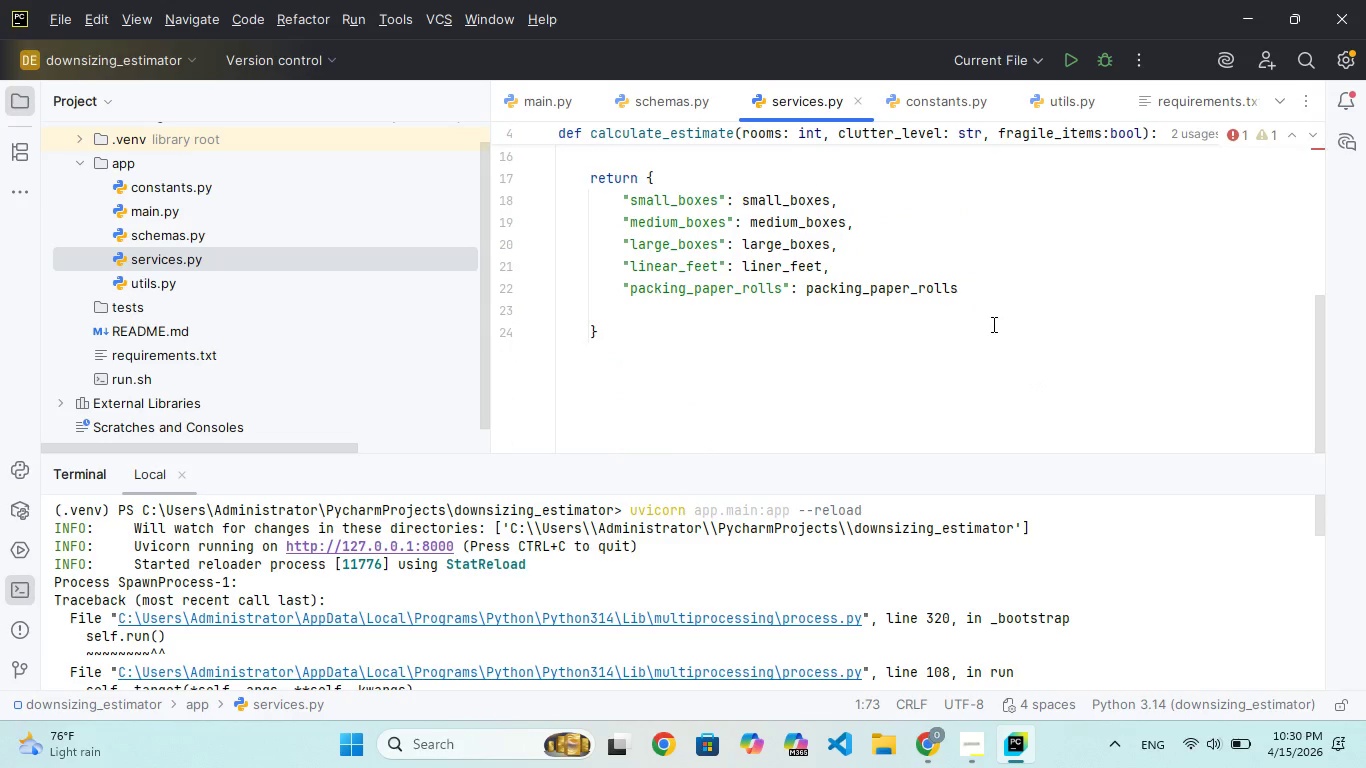 
scroll: coordinate [992, 324], scroll_direction: up, amount: 59.0
 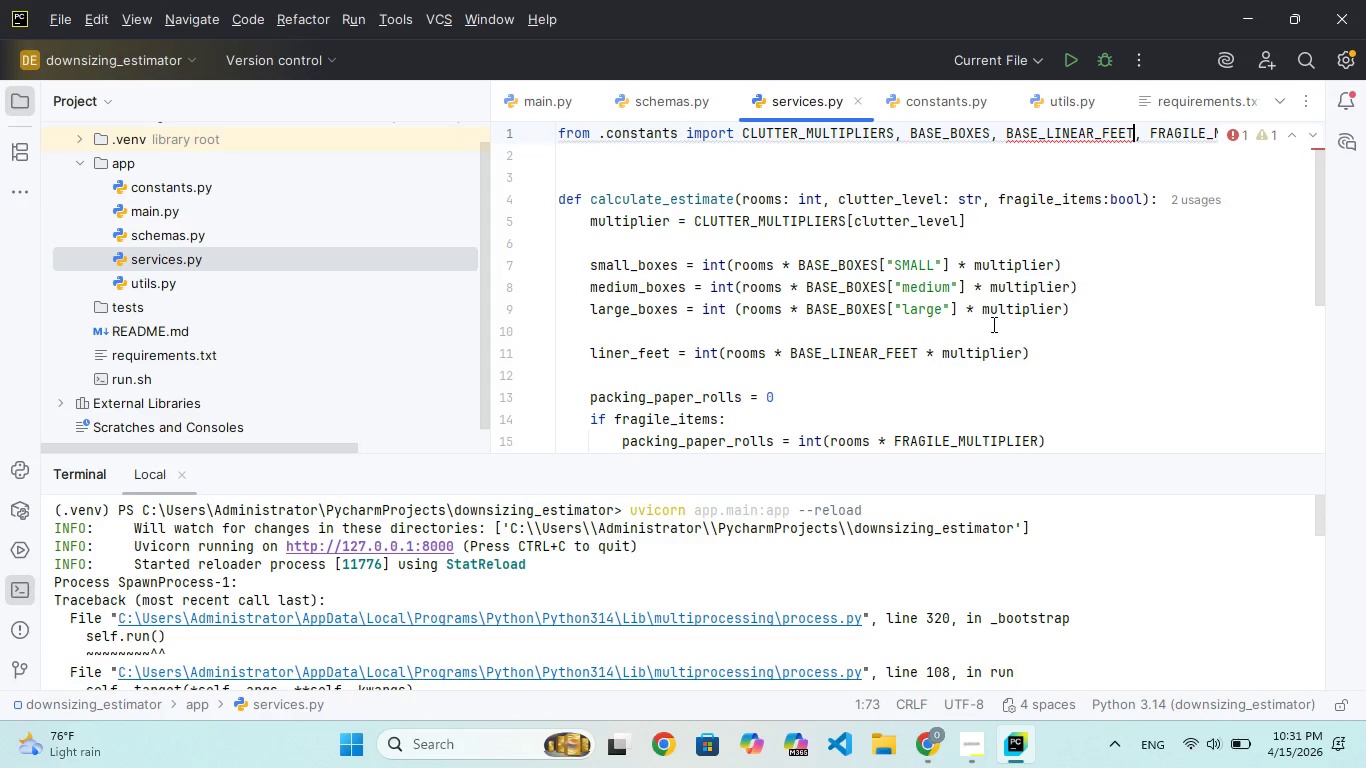 
wait(8.93)
 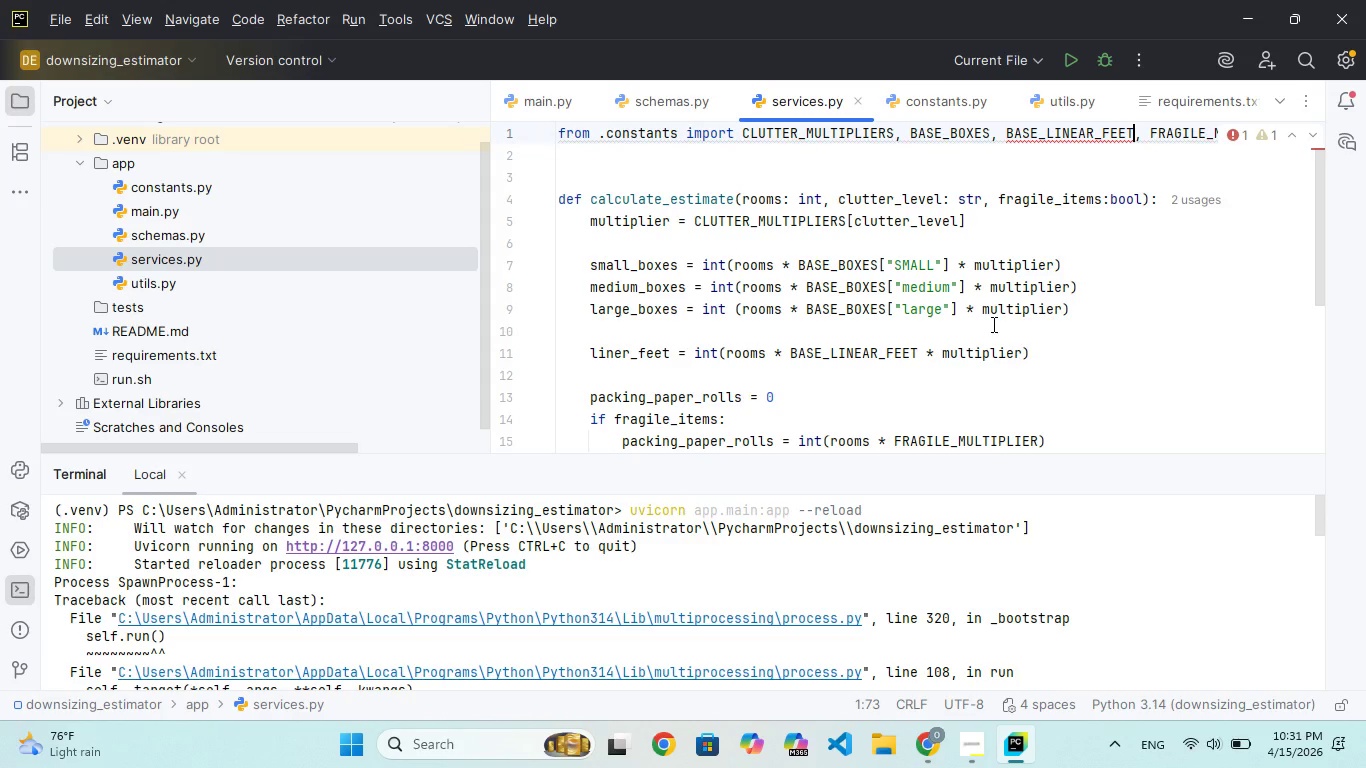 
scroll: coordinate [1149, 326], scroll_direction: up, amount: 169.0
 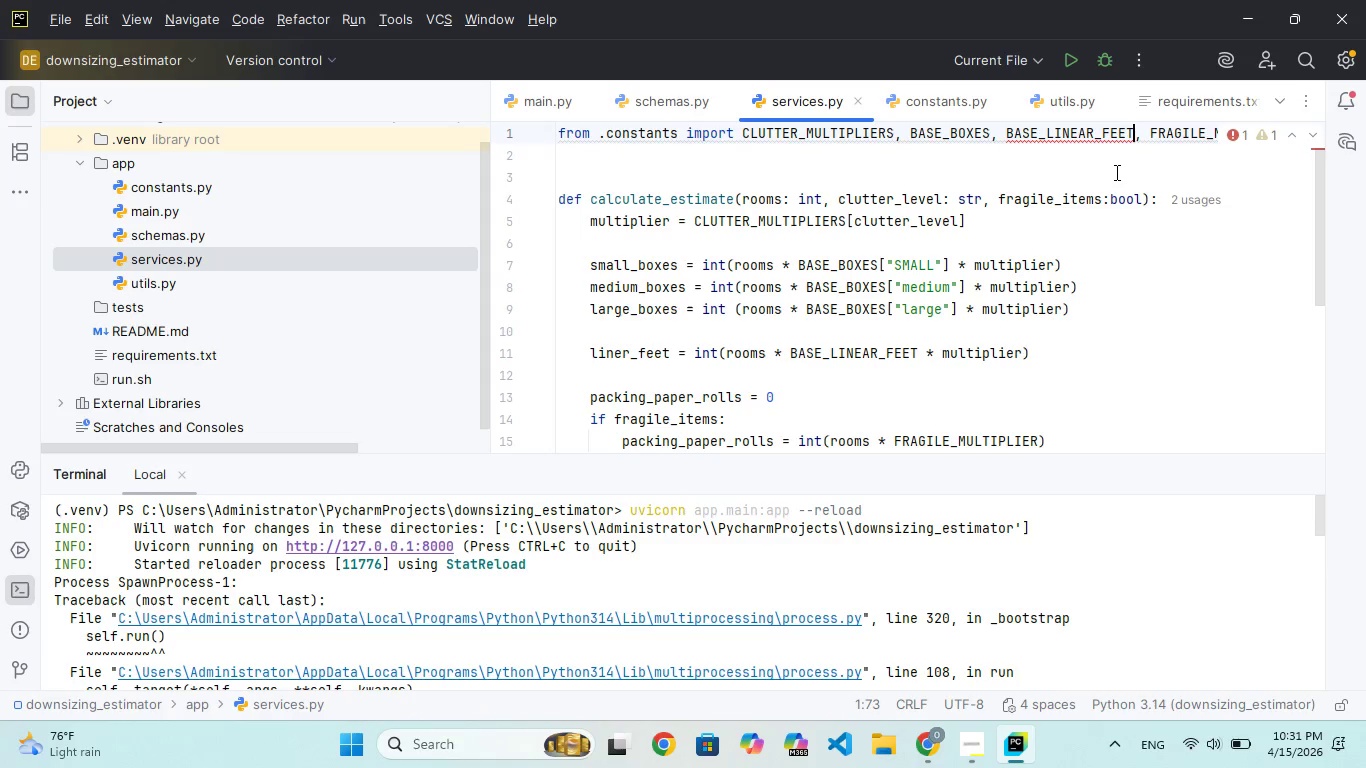 
left_click([1116, 172])
 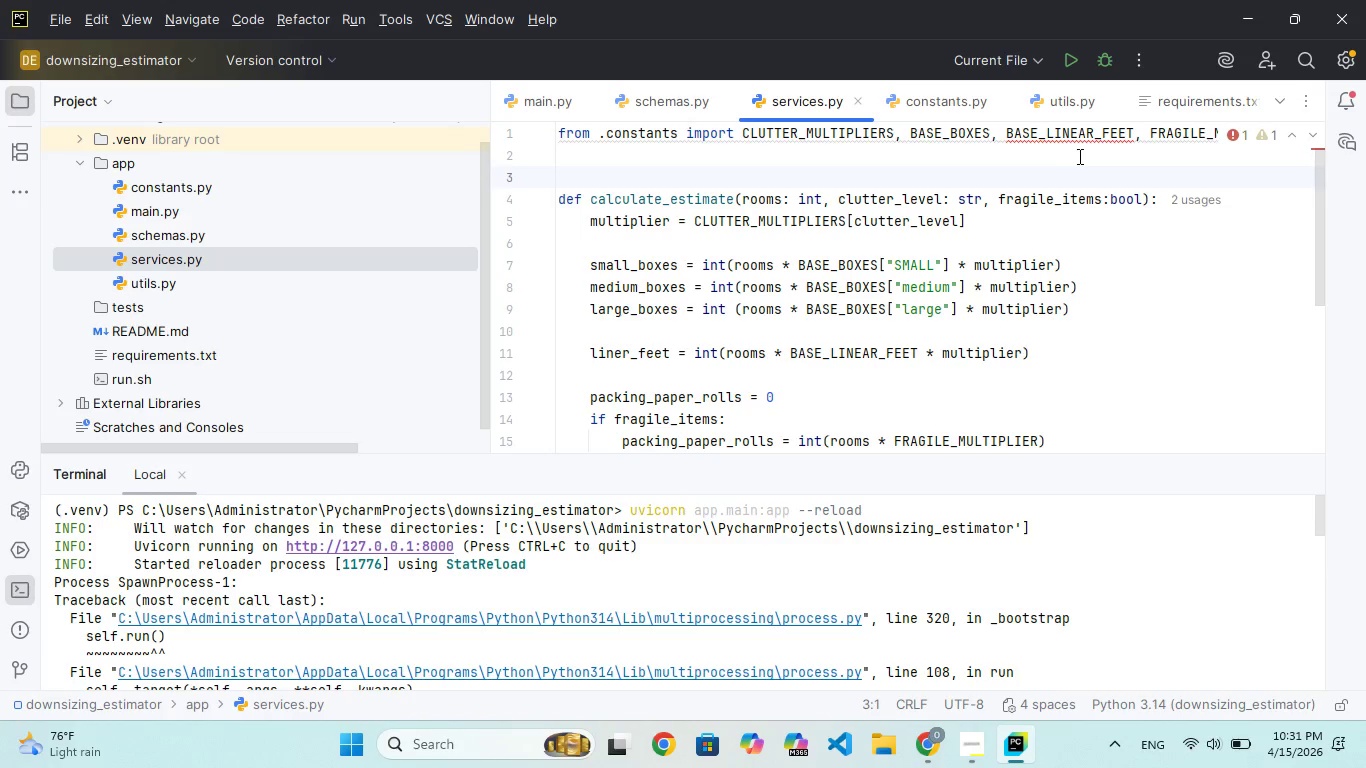 
mouse_move([1059, 149])
 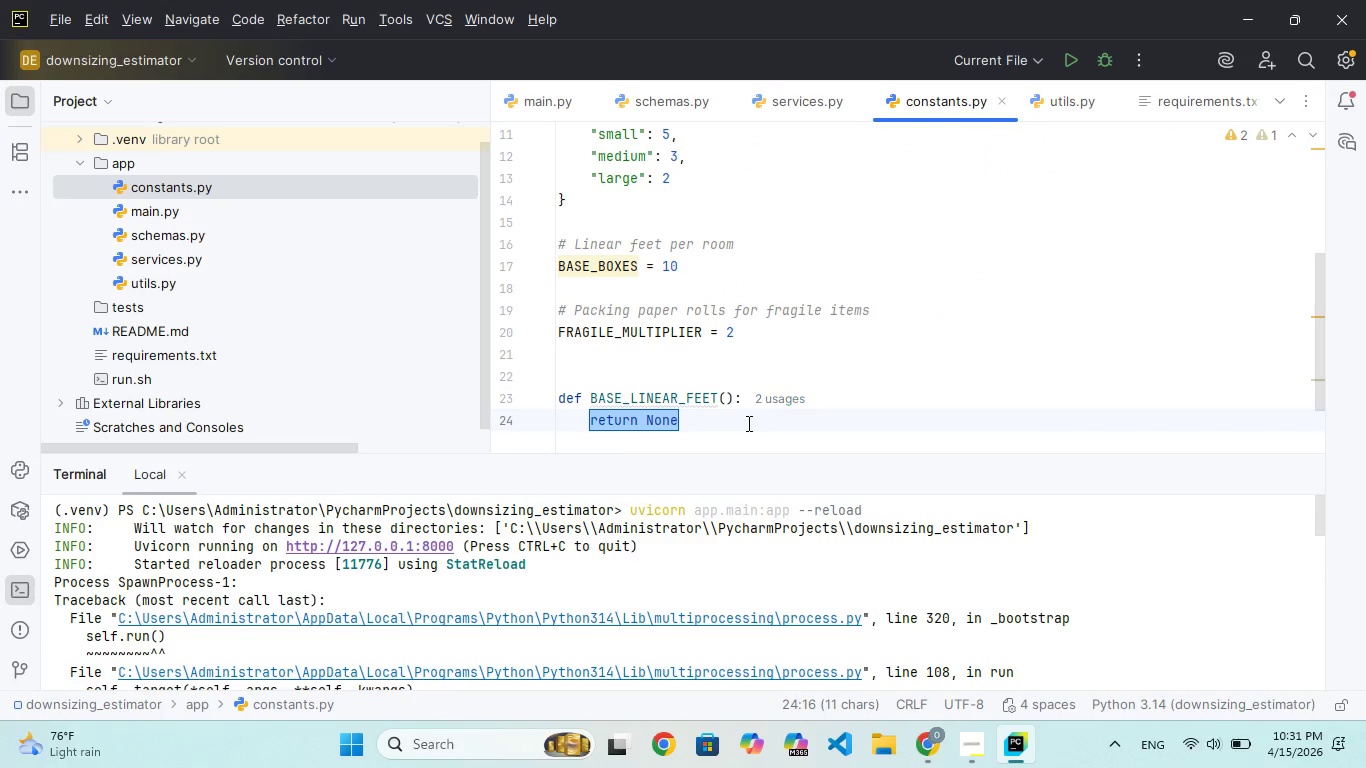 
left_click([747, 418])
 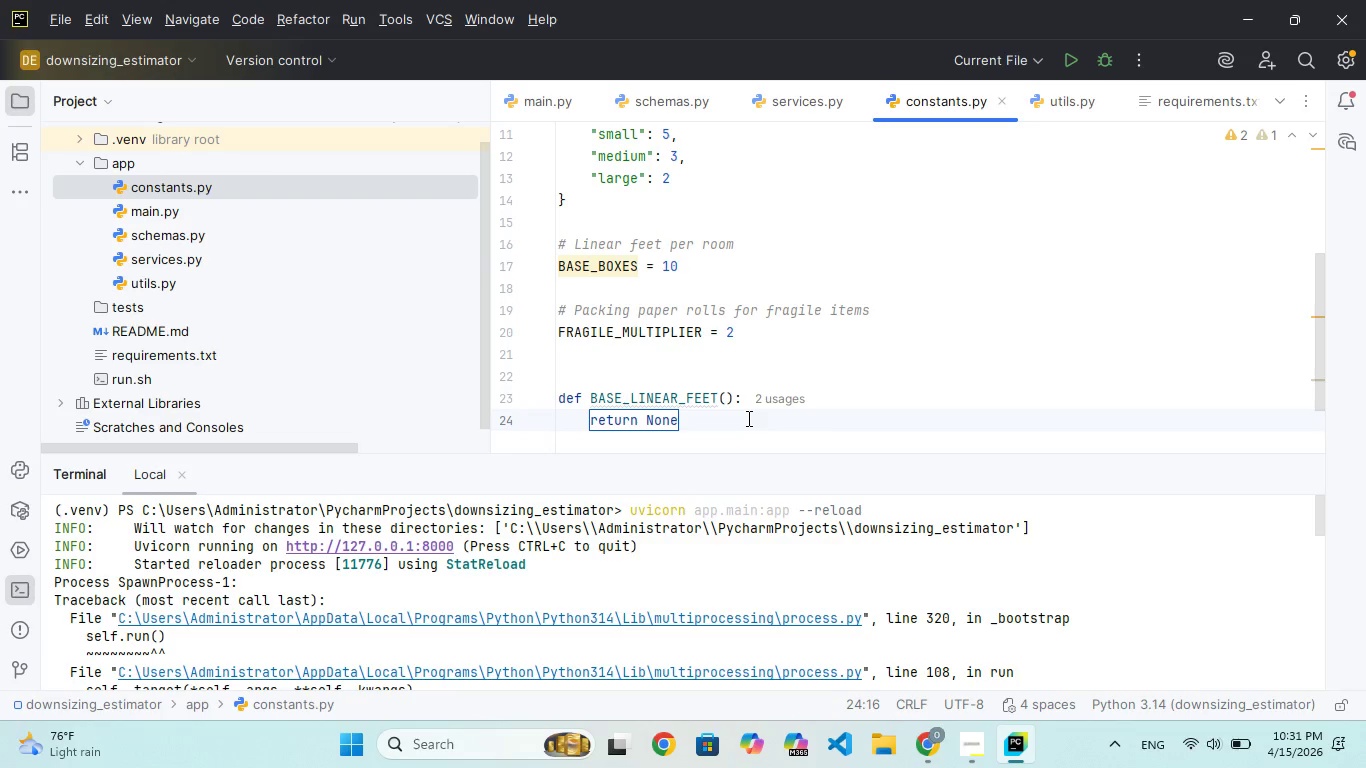 
scroll: coordinate [752, 649], scroll_direction: up, amount: 375.0
 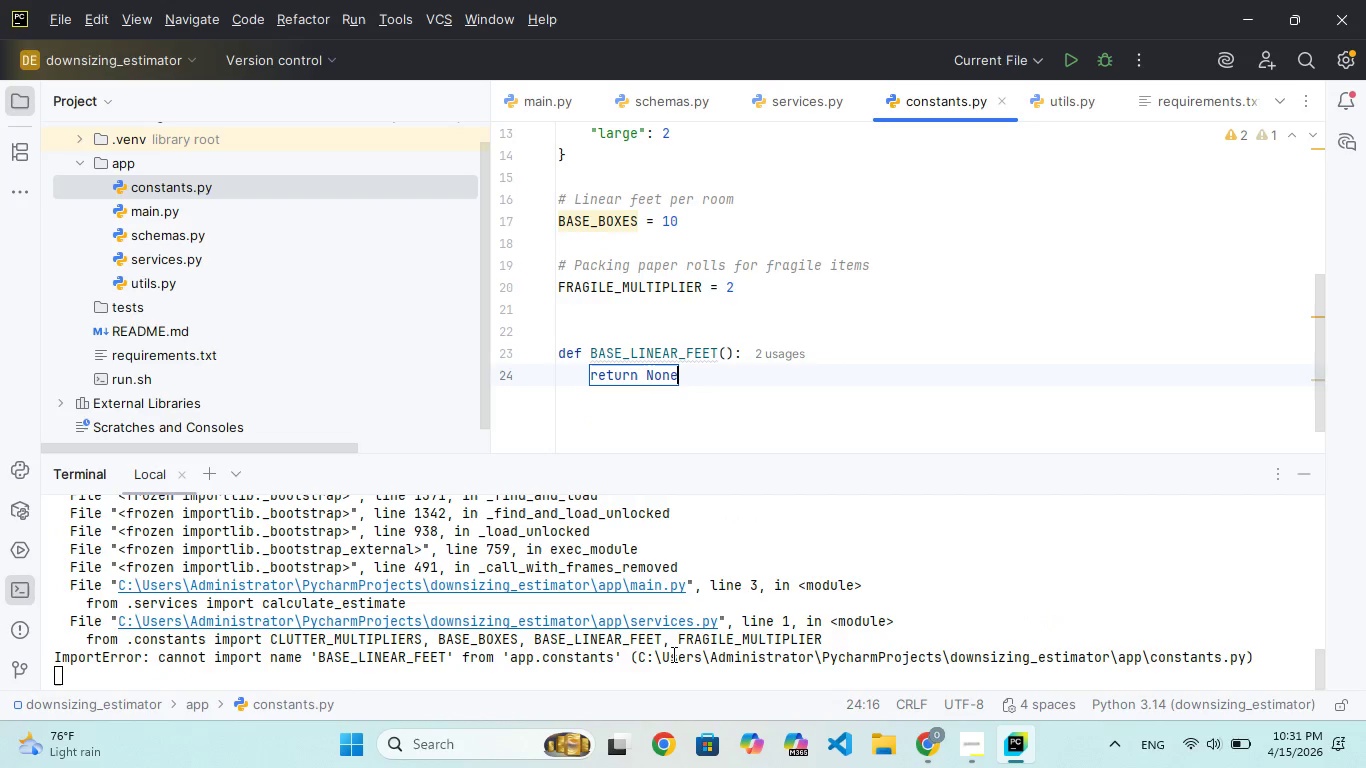 
scroll: coordinate [672, 654], scroll_direction: down, amount: 27.0
 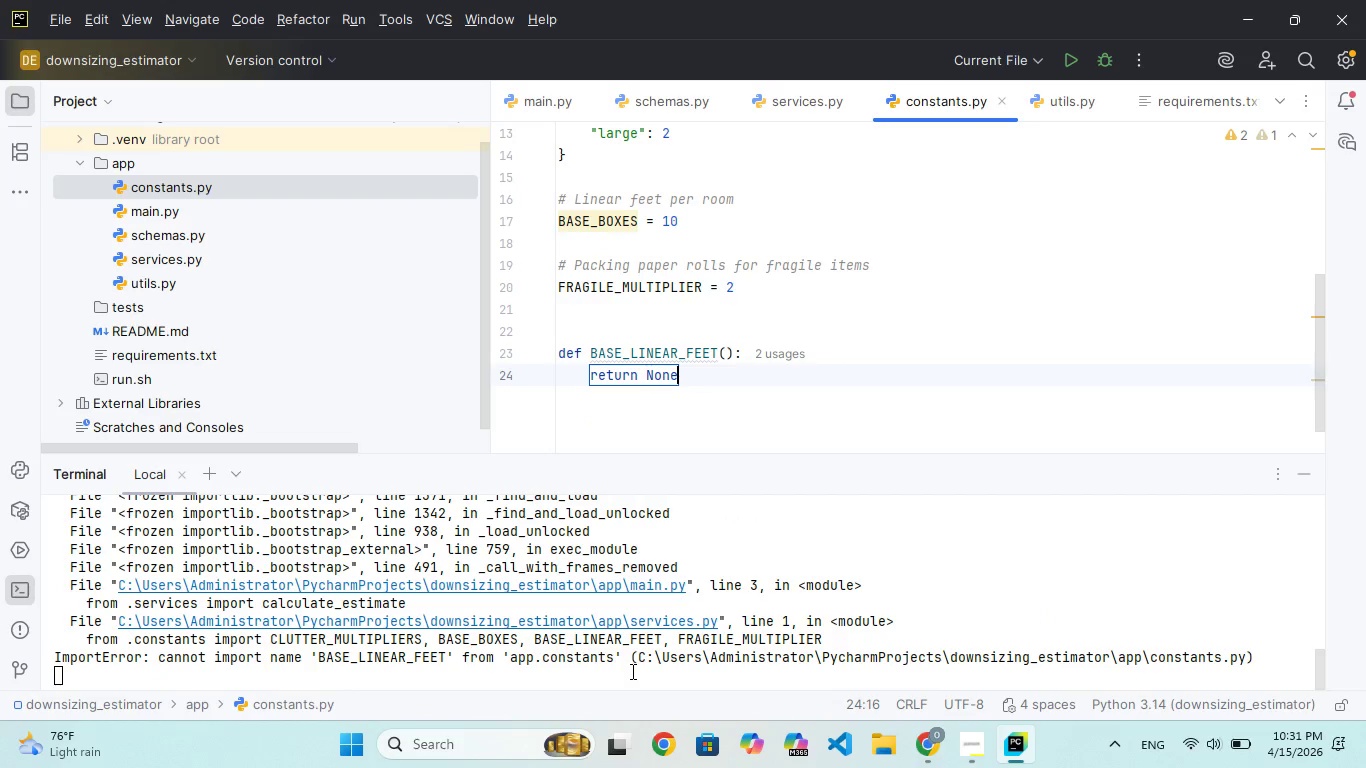 
left_click([631, 671])
 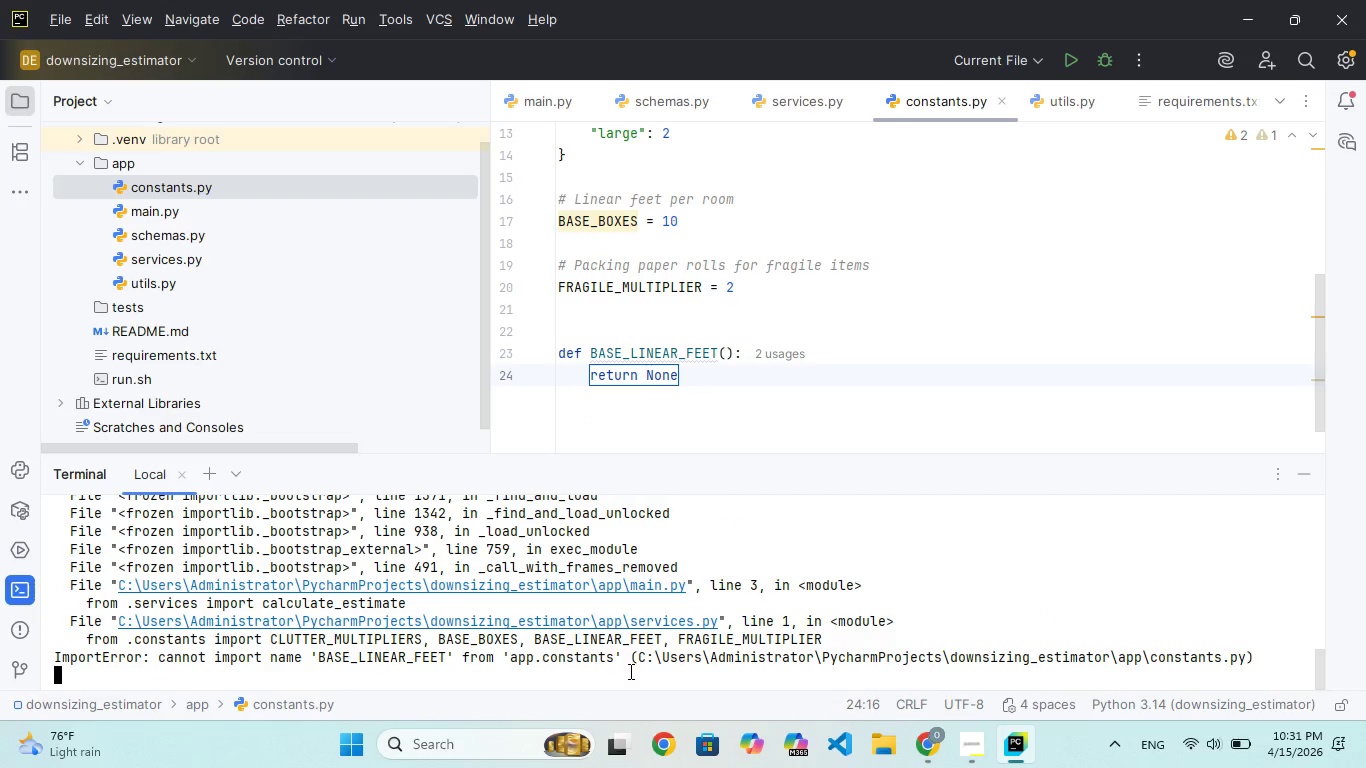 
key(Control+C)
 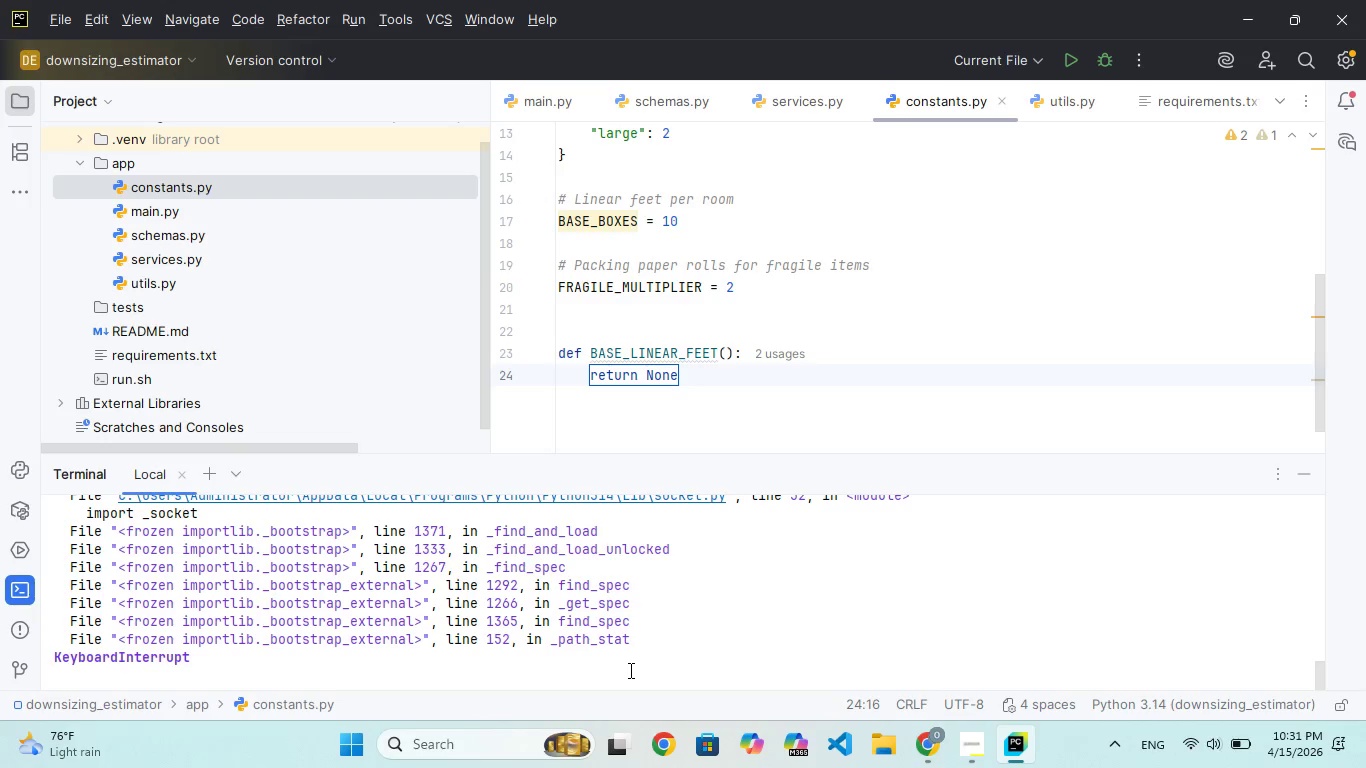 
key(Control+C)
 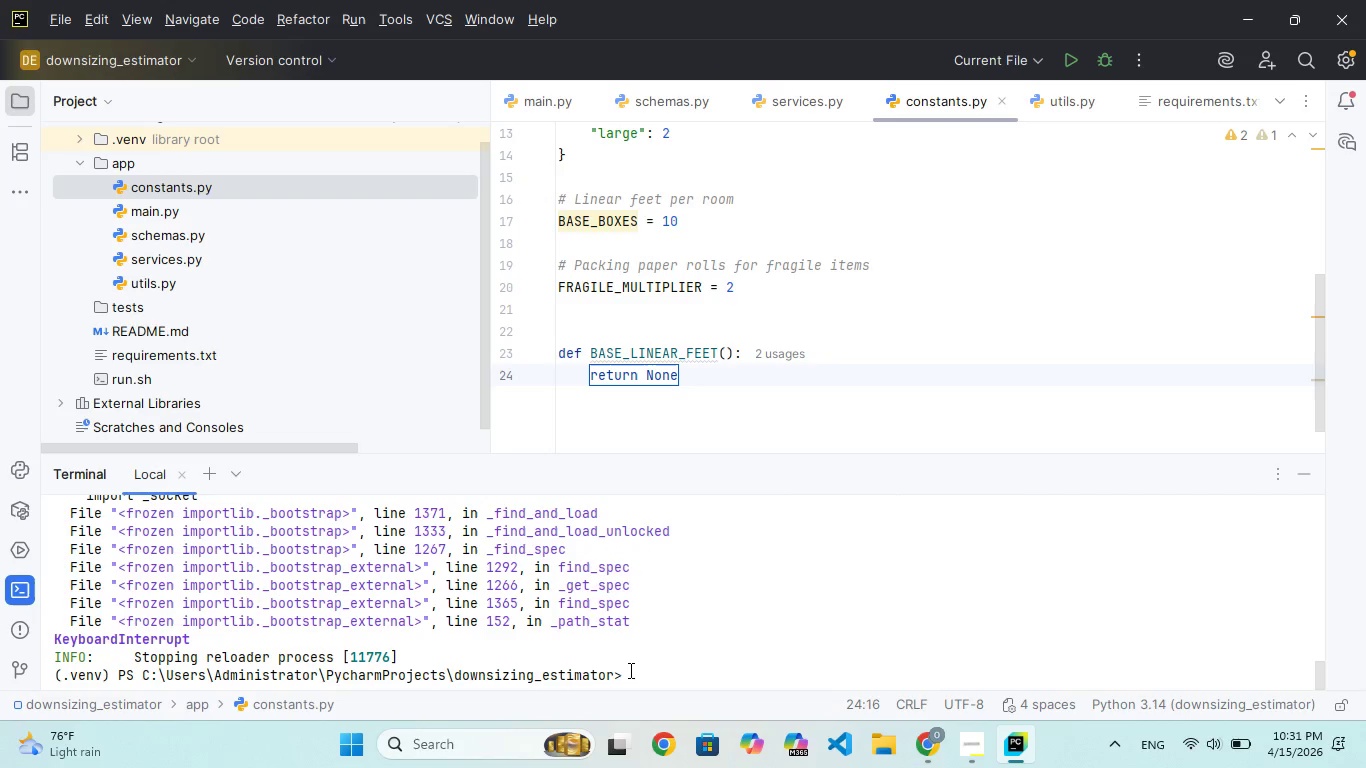 
type(cls)
 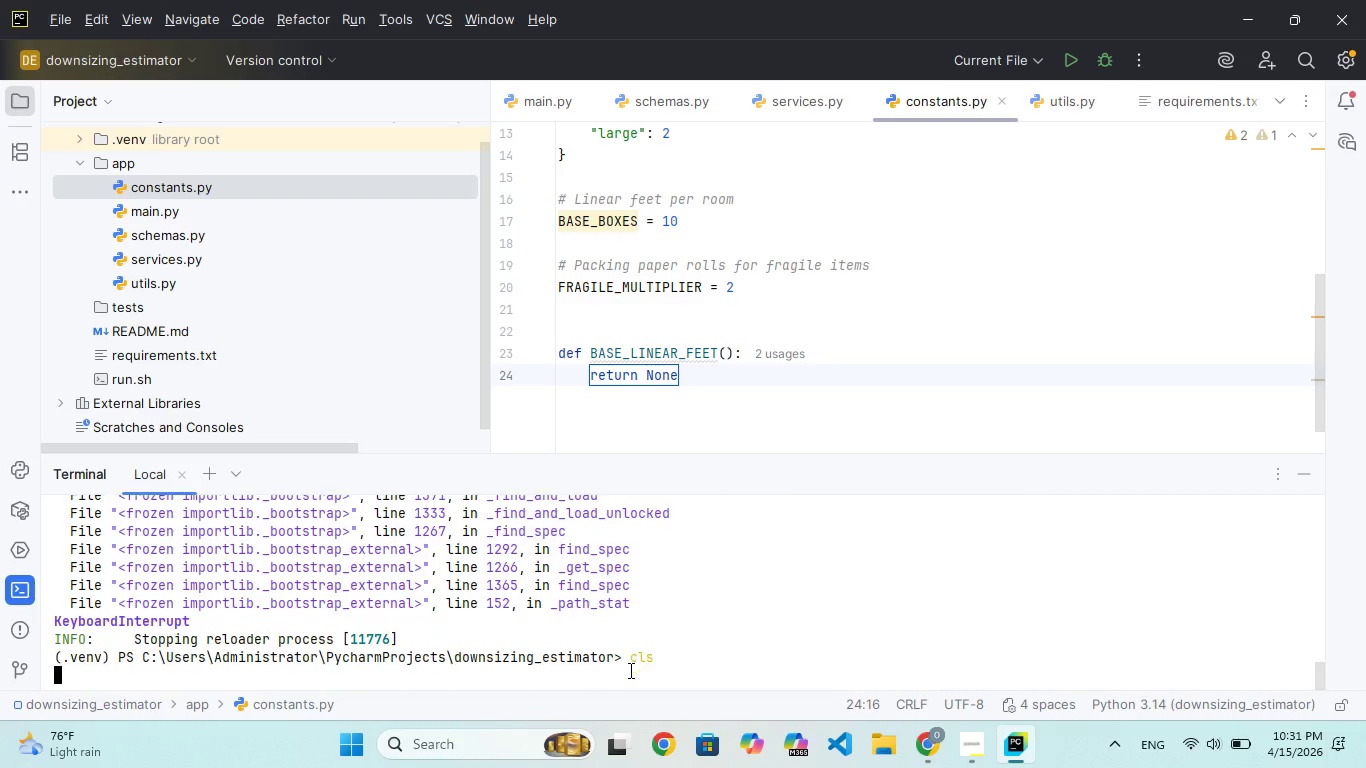 
key(Enter)
 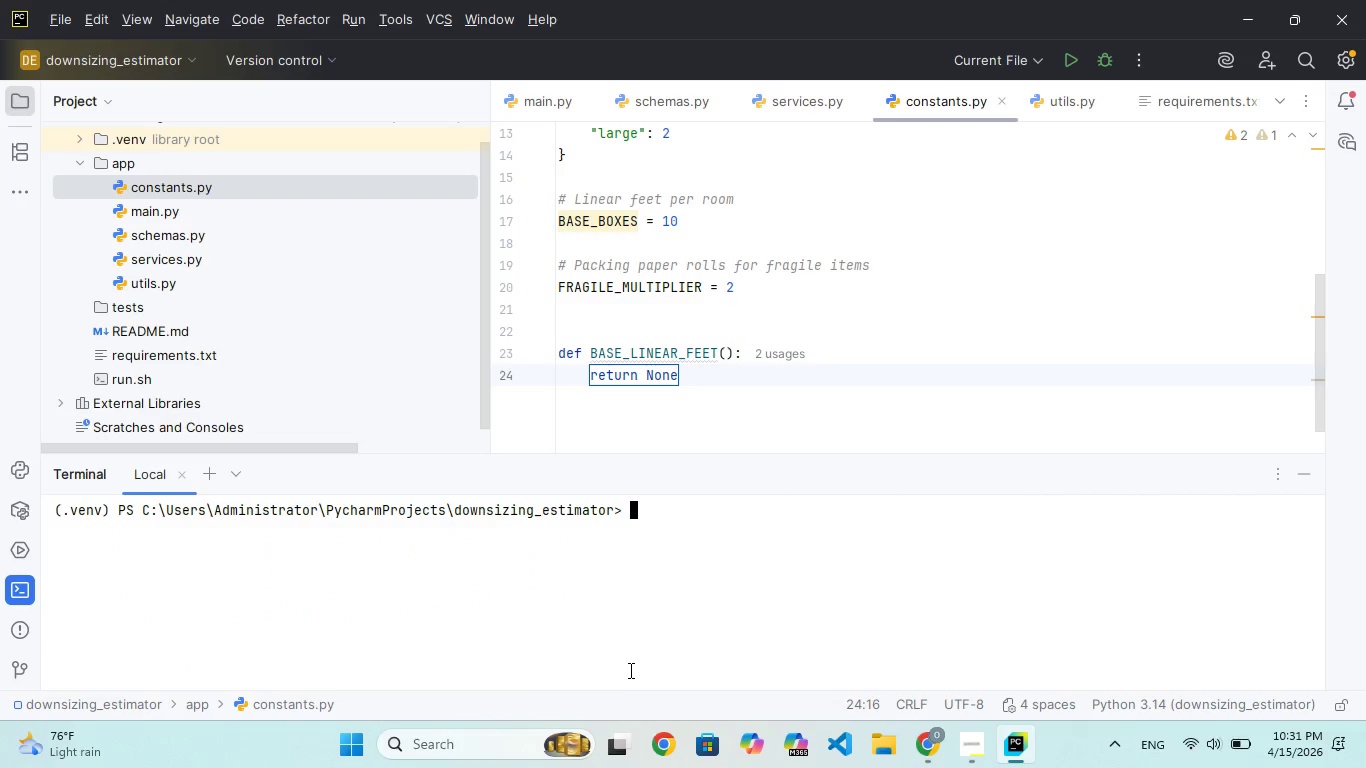 
scroll: coordinate [629, 670], scroll_direction: down, amount: 17.0
 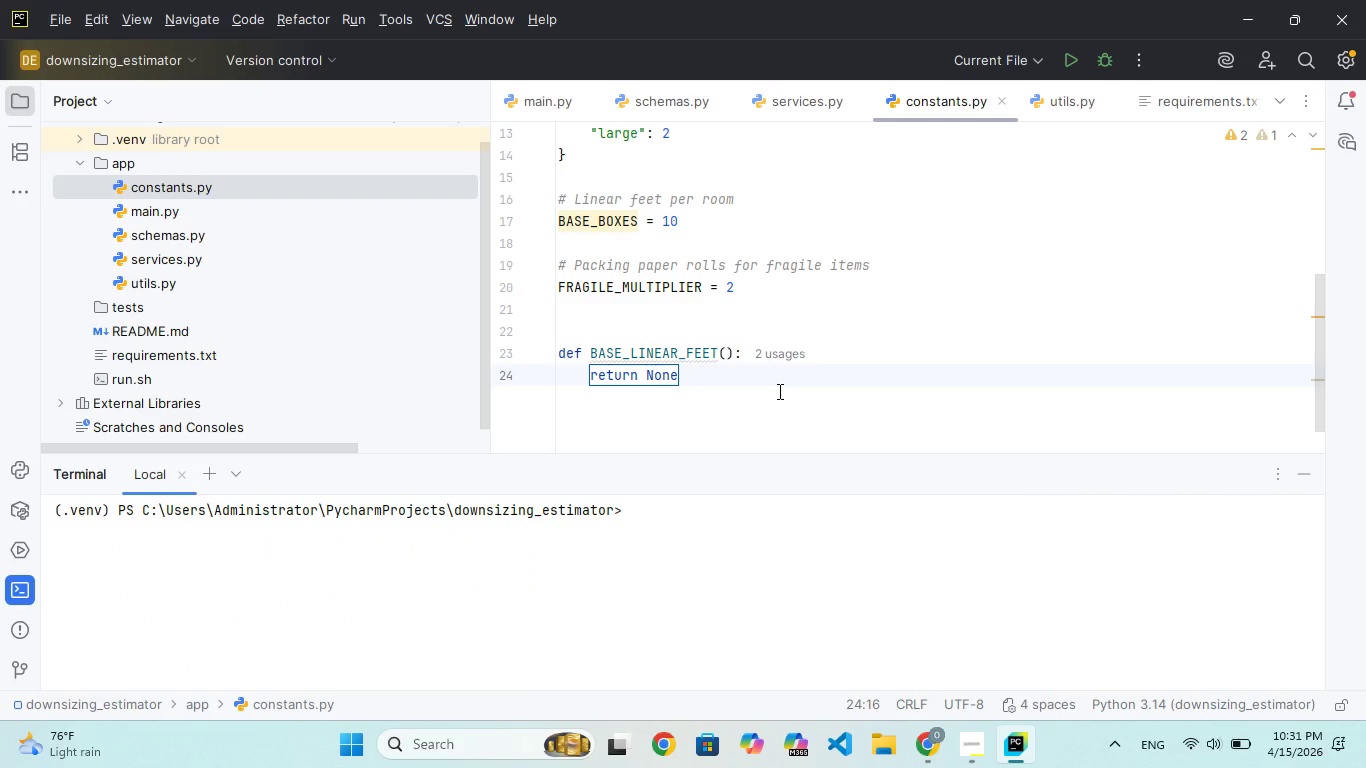 
left_click([778, 391])
 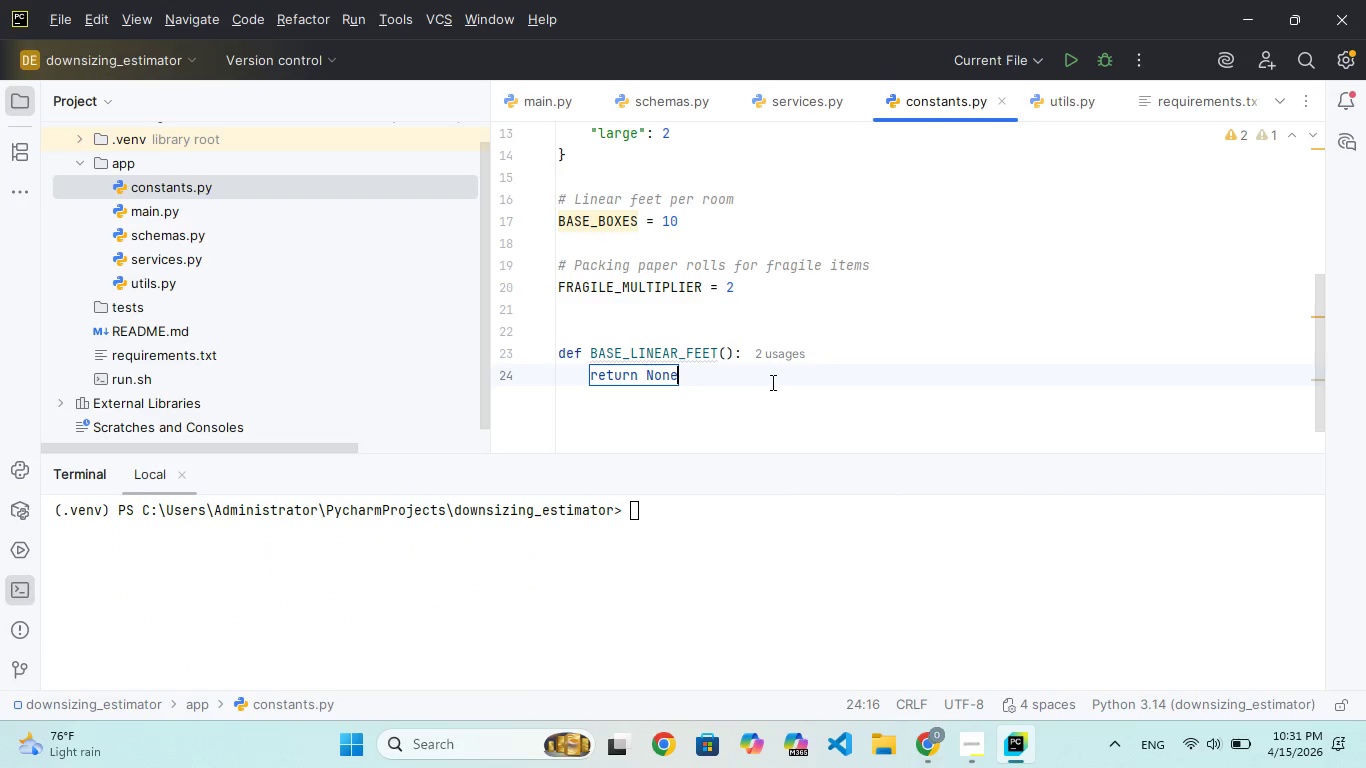 
left_click_drag(start_coordinate=[776, 383], to_coordinate=[596, 336])
 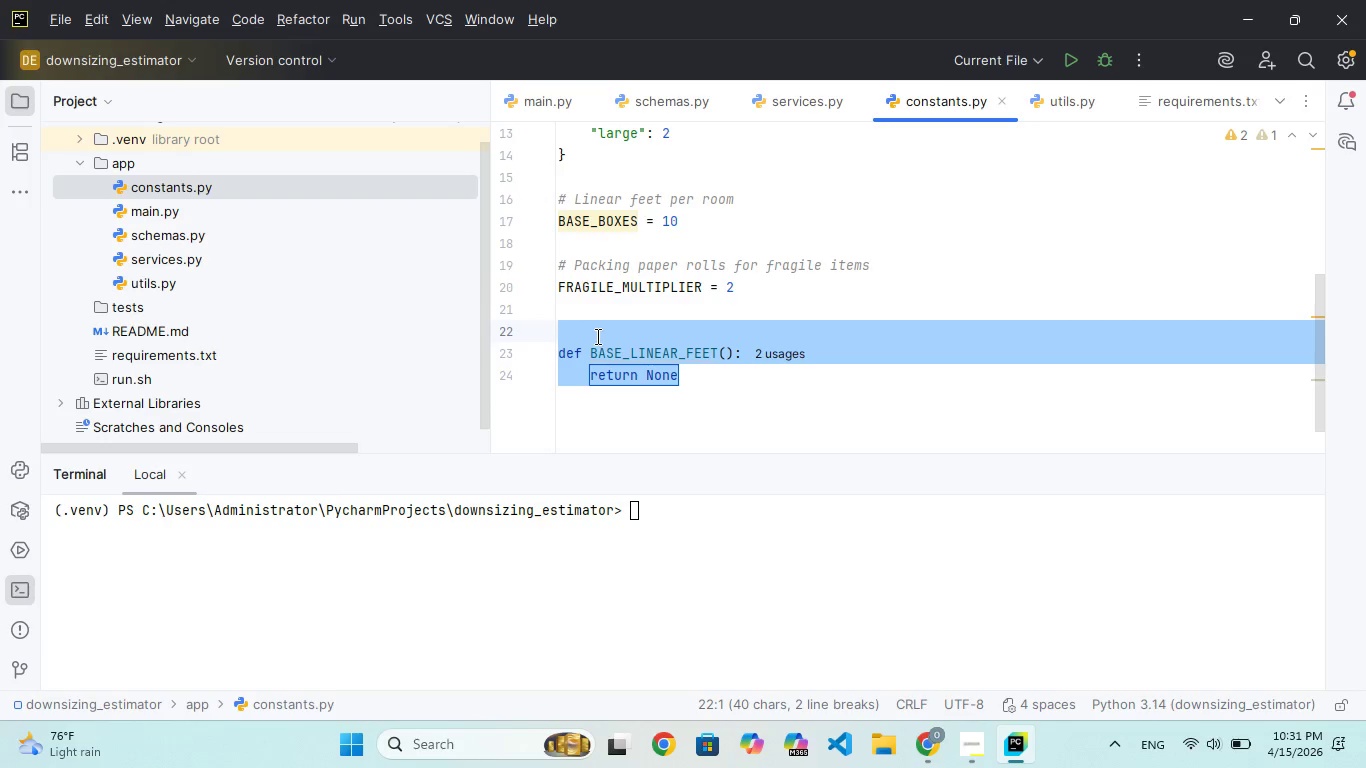 
key(Backspace)
 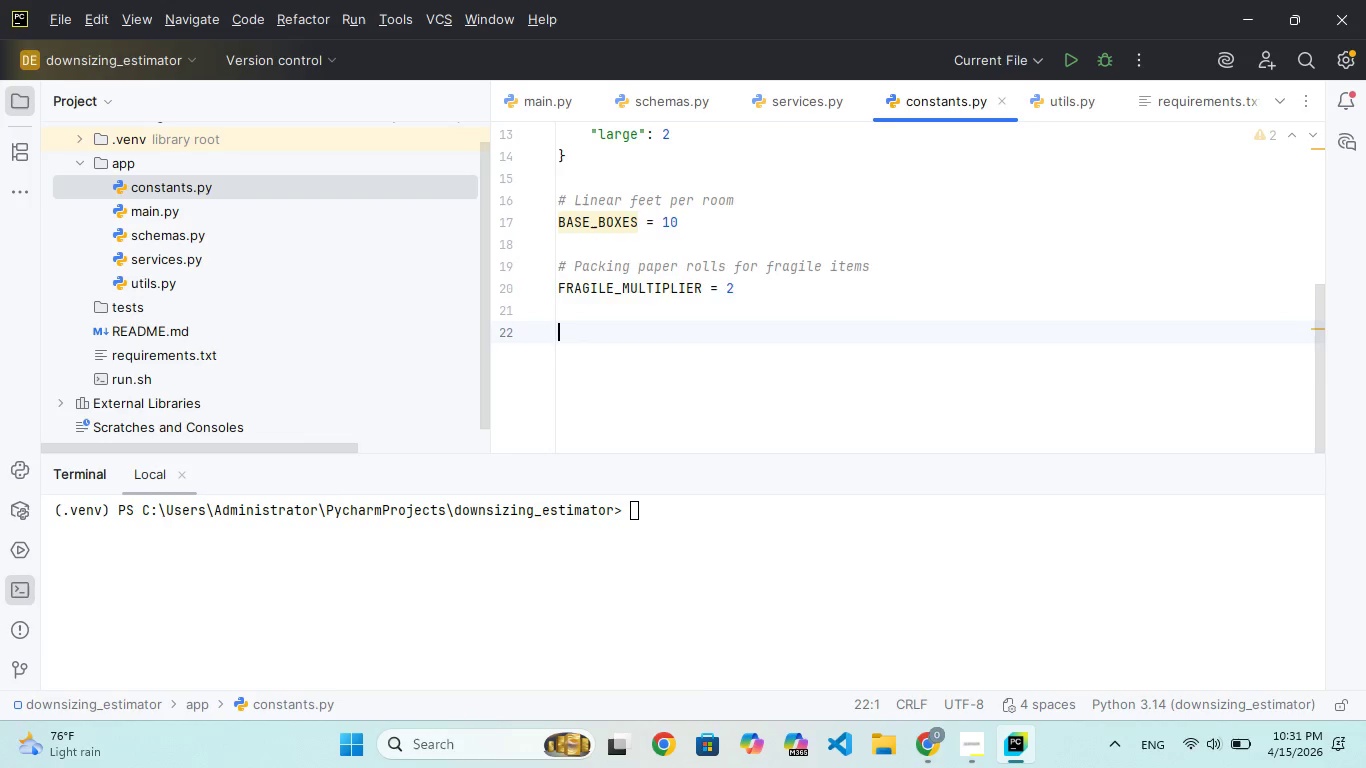 
key(Backspace)
 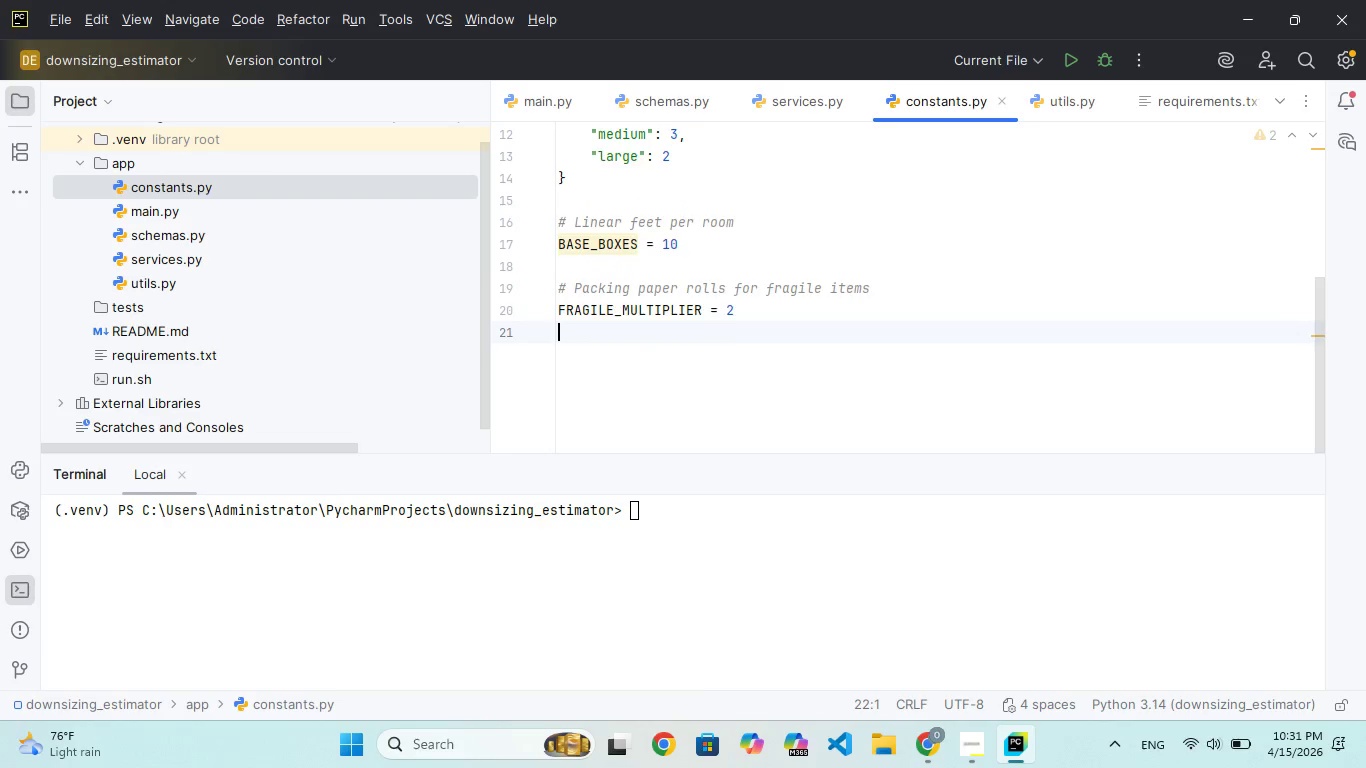 
key(Backspace)
 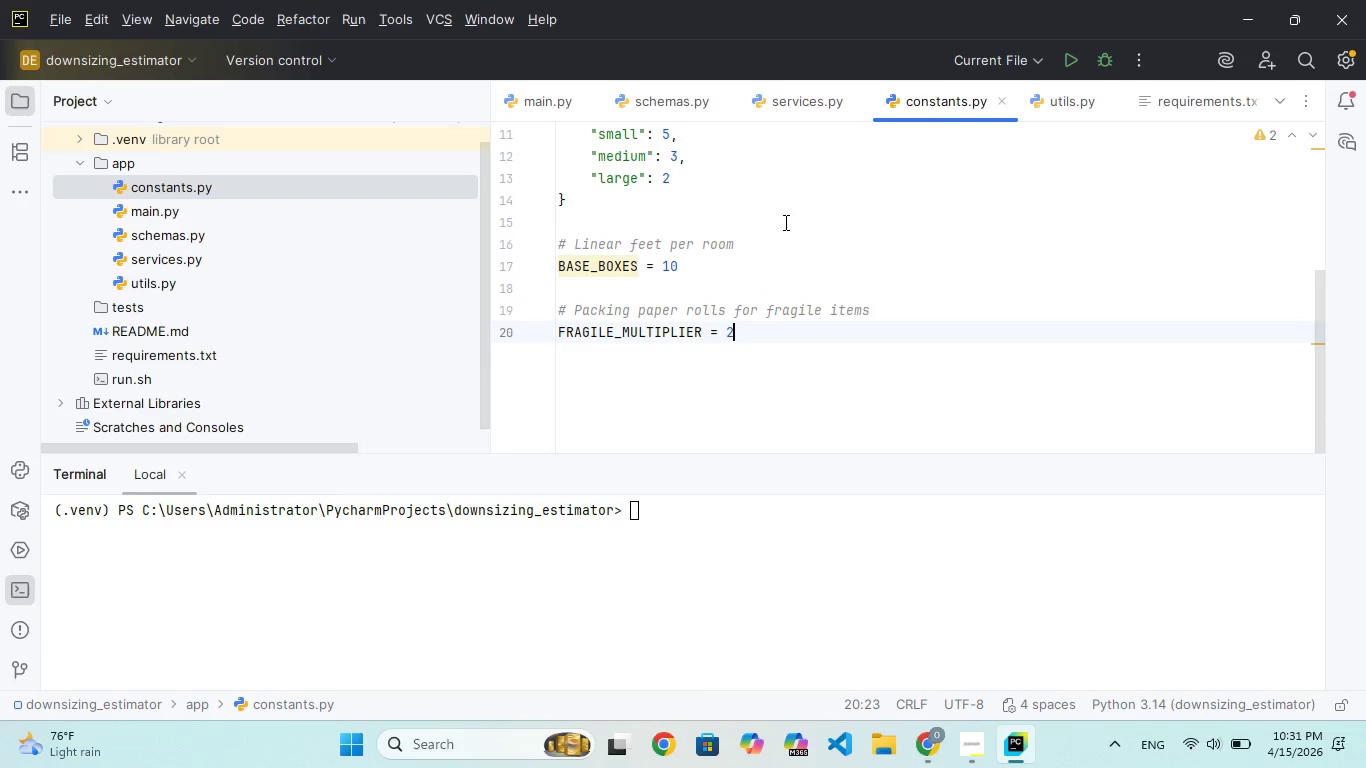 
scroll: coordinate [783, 253], scroll_direction: up, amount: 148.0
 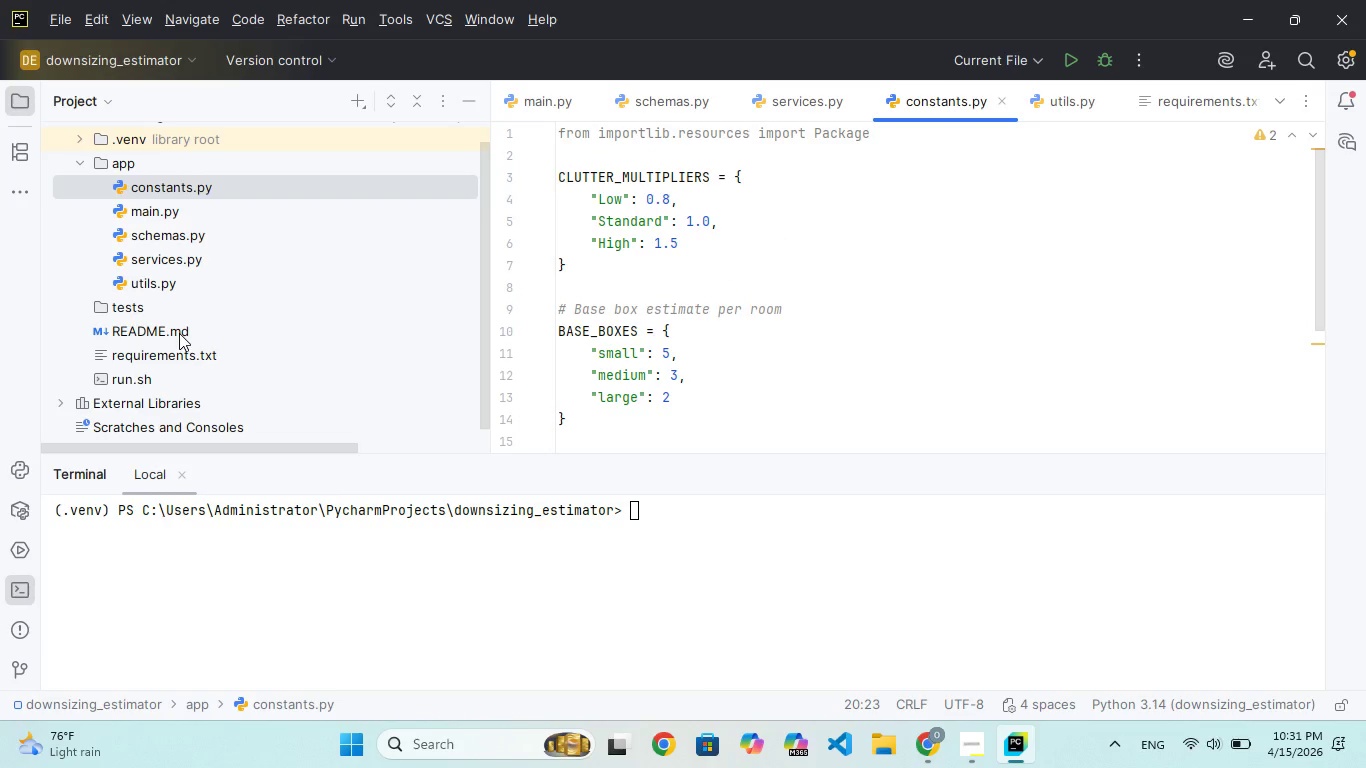 
left_click([179, 335])
 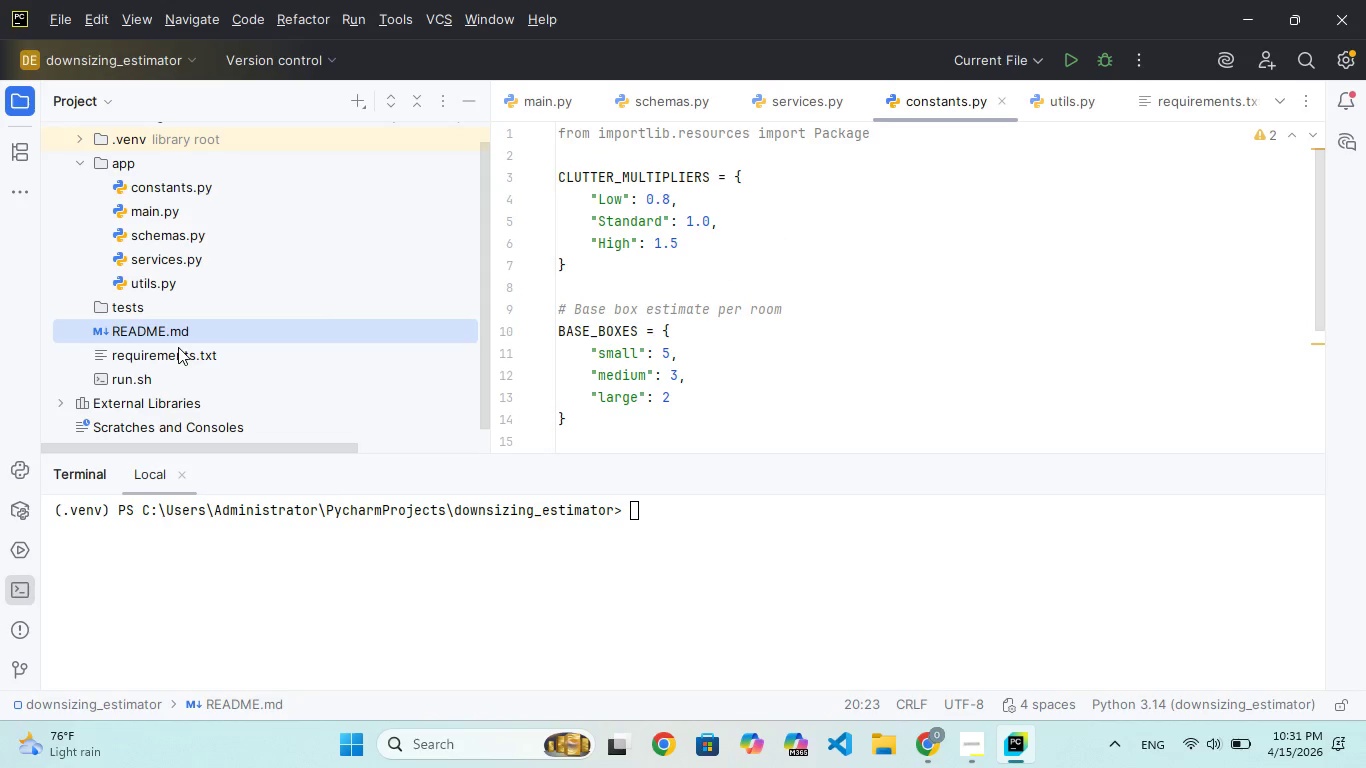 
left_click([178, 349])
 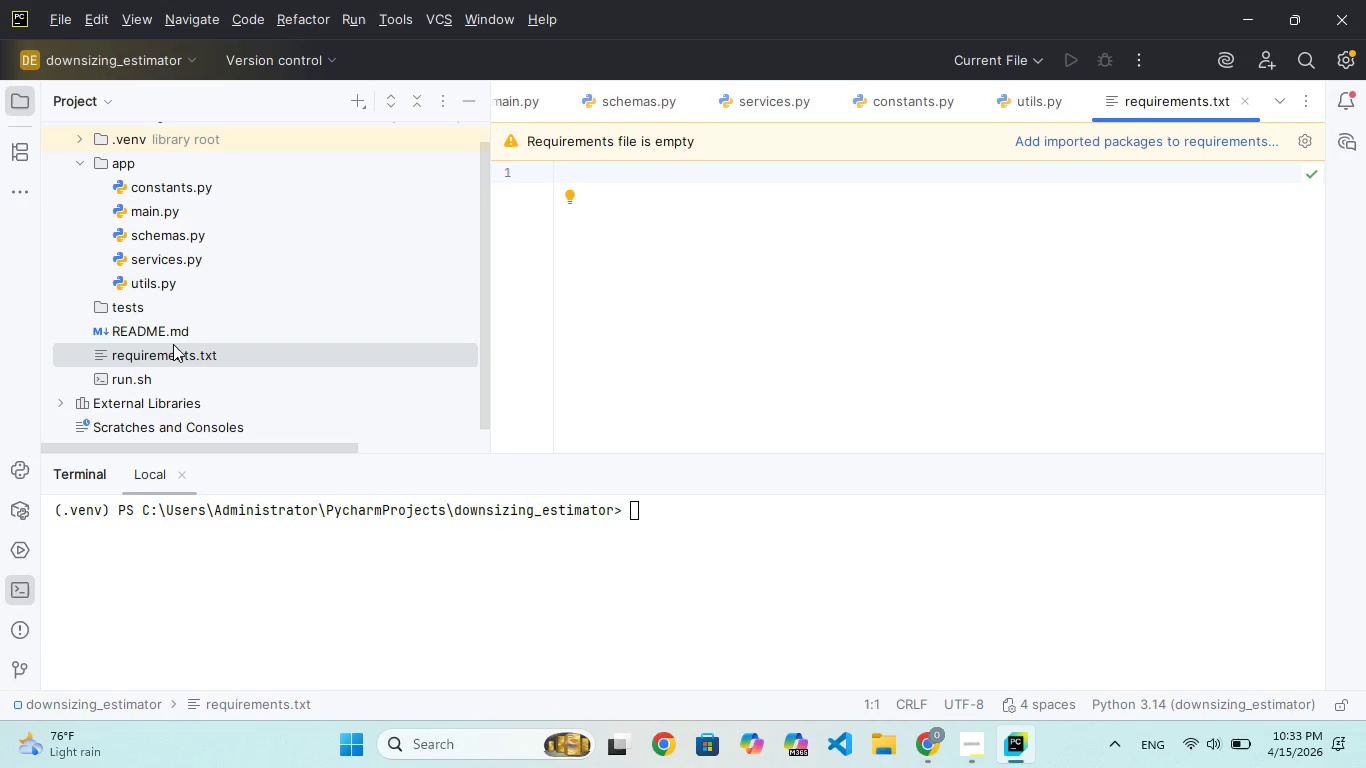 
wait(103.33)
 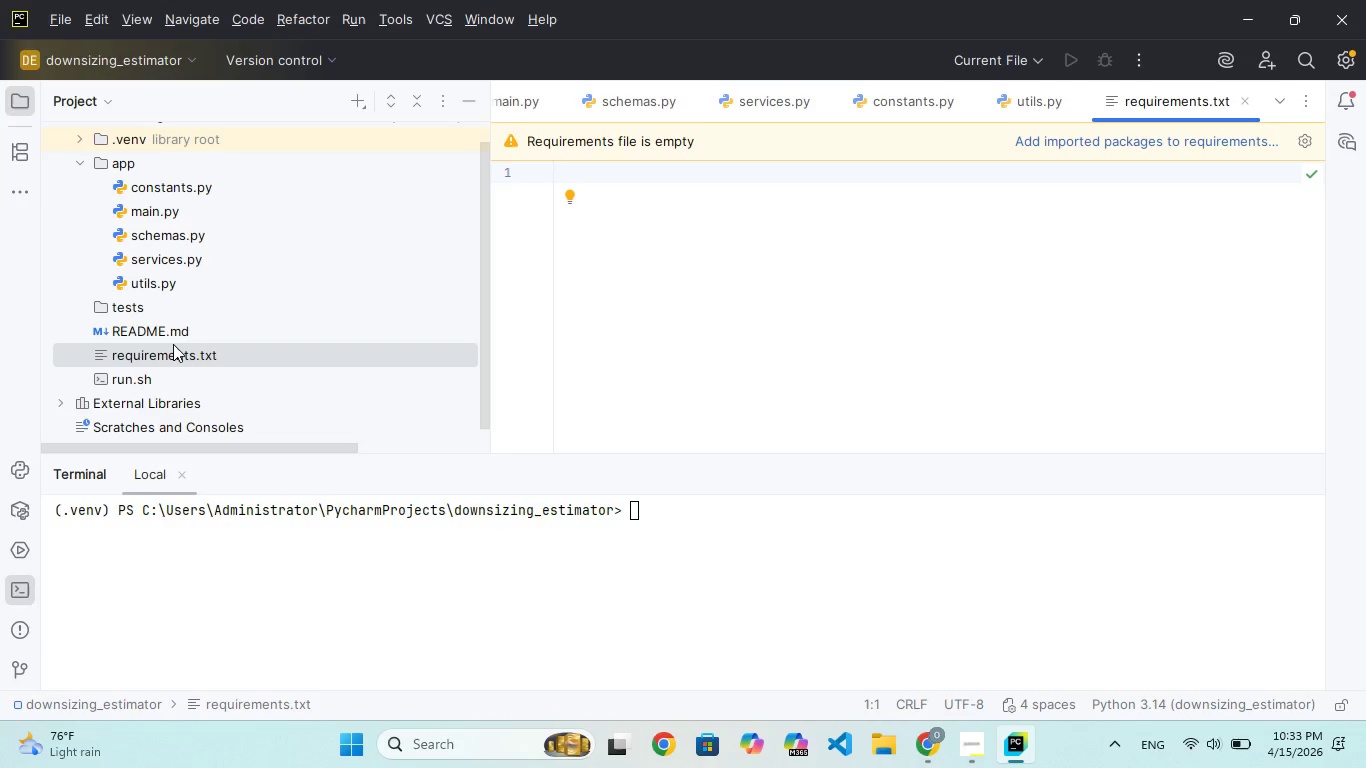 
left_click([676, 321])
 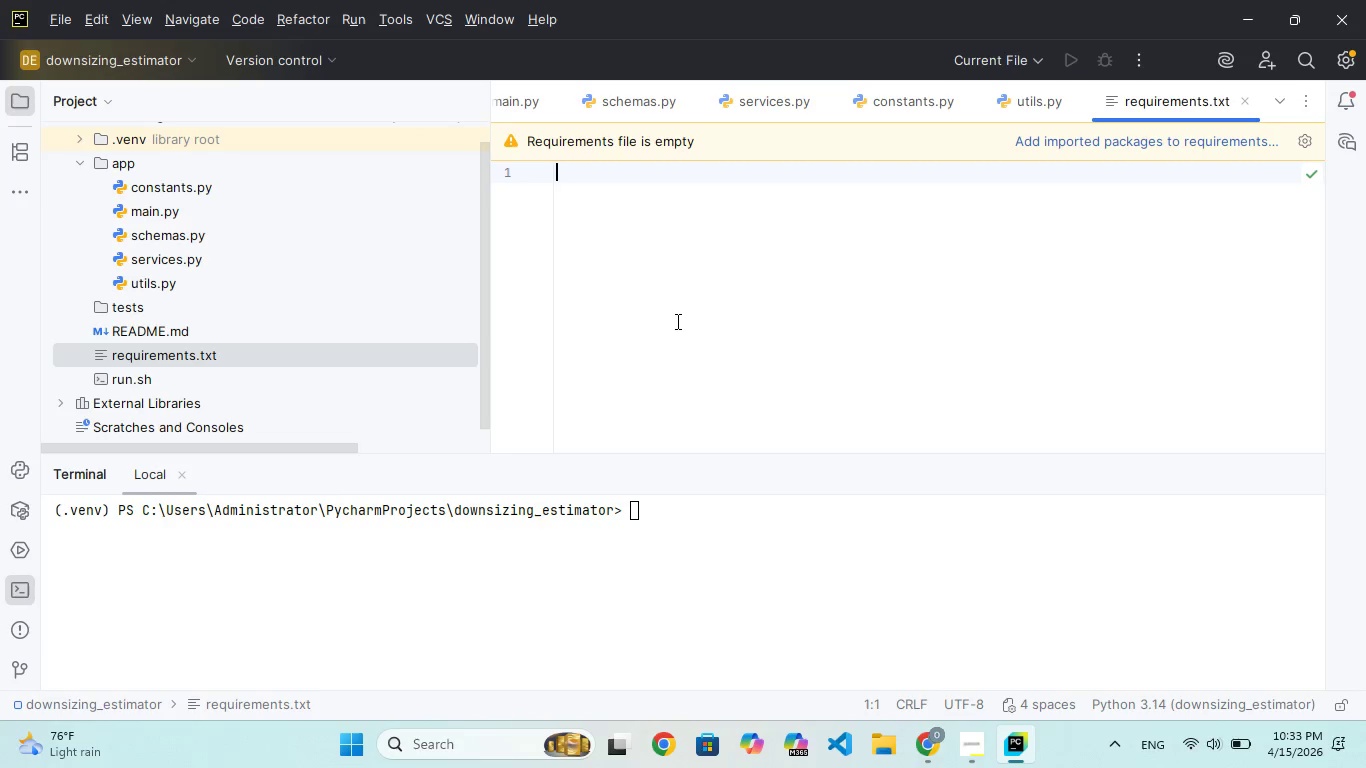 
key(ArrowDown)
 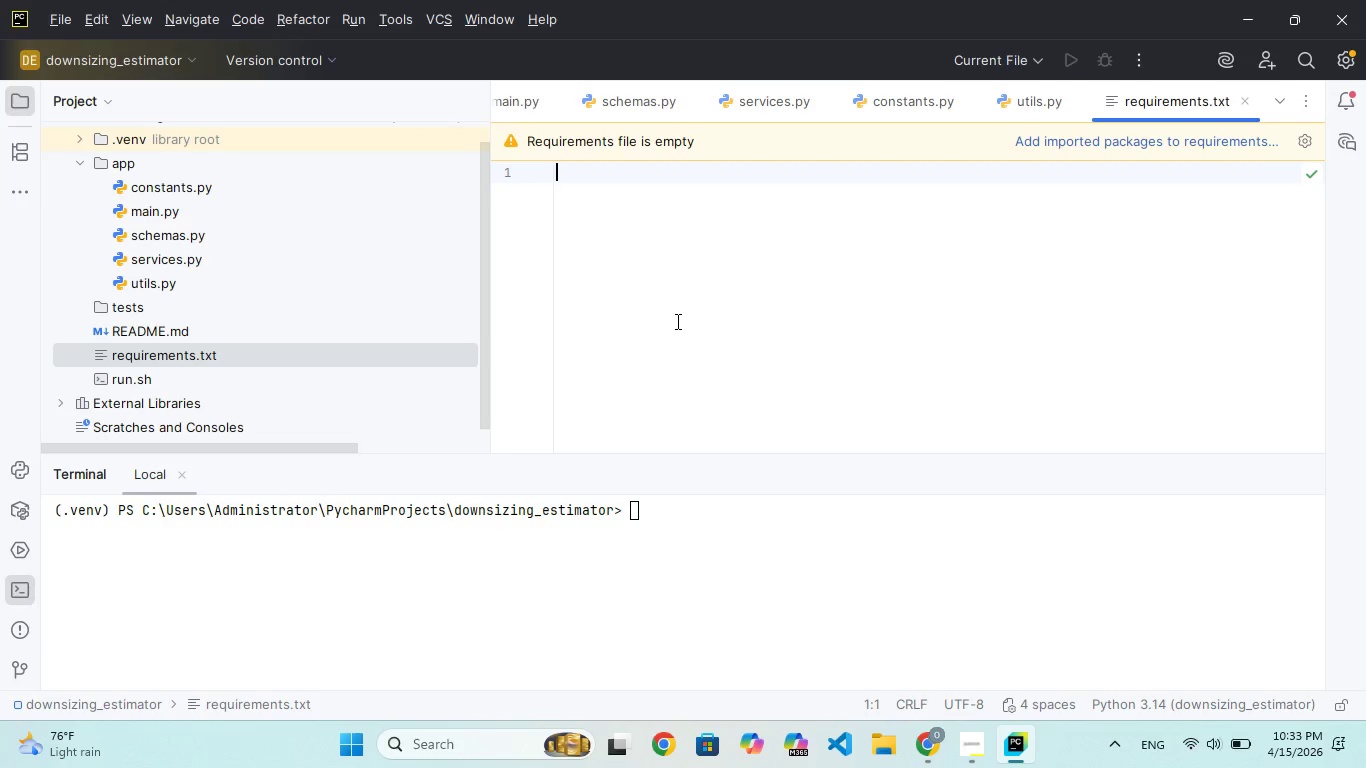 
key(ArrowDown)
 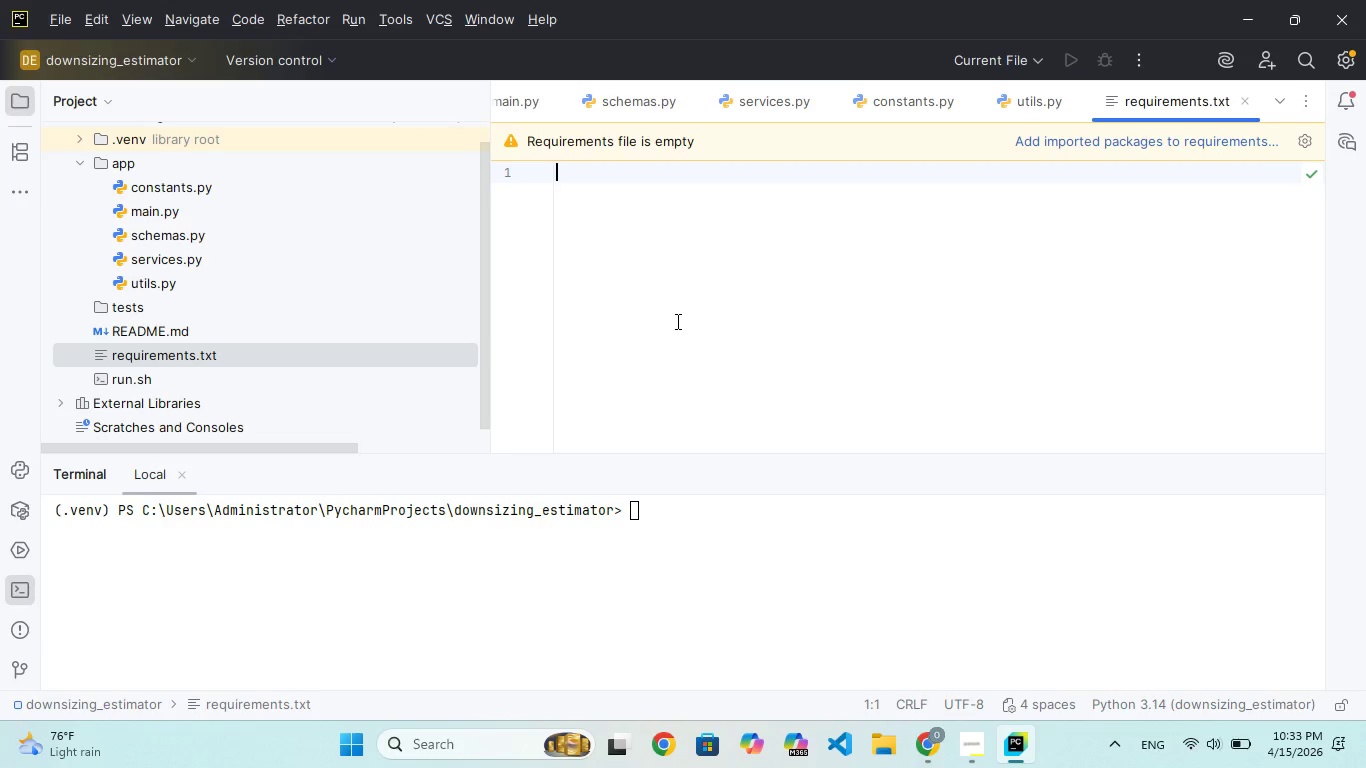 
key(ArrowDown)
 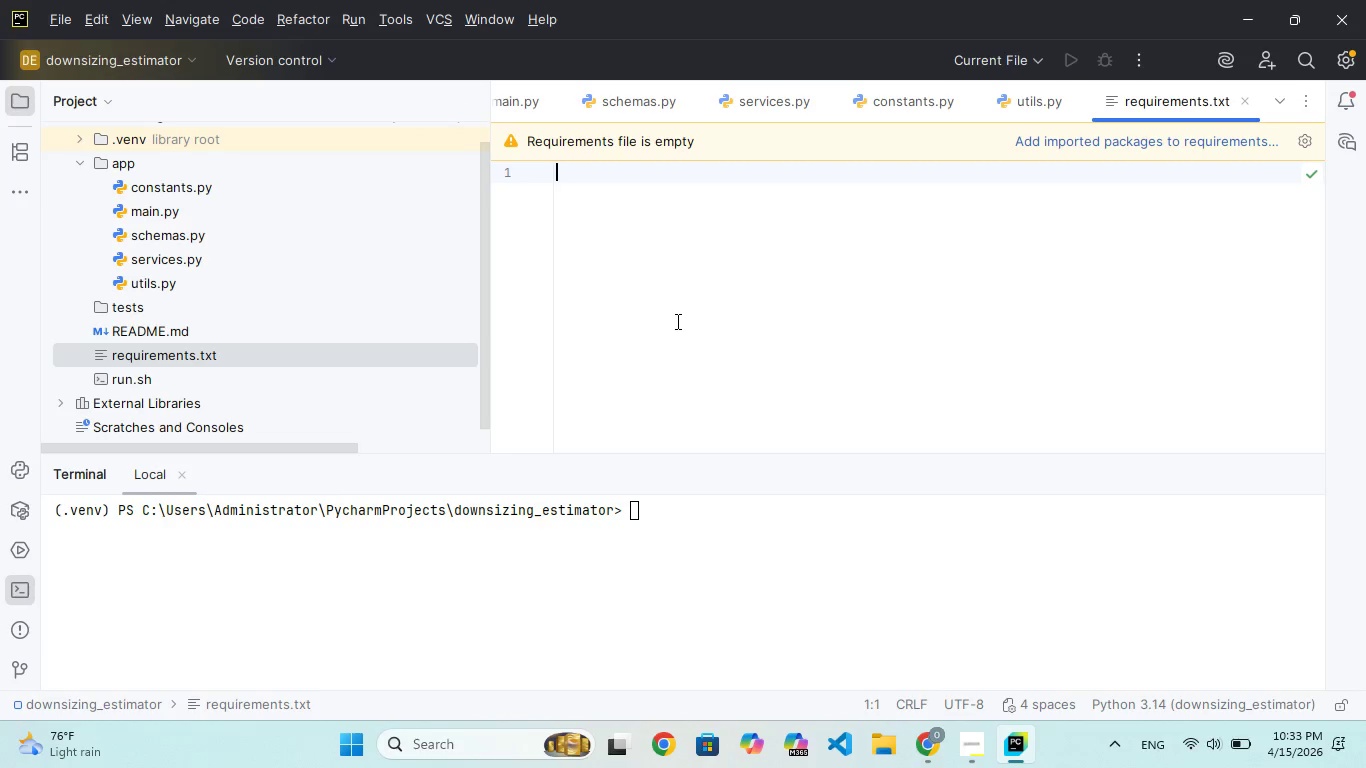 
key(ArrowDown)
 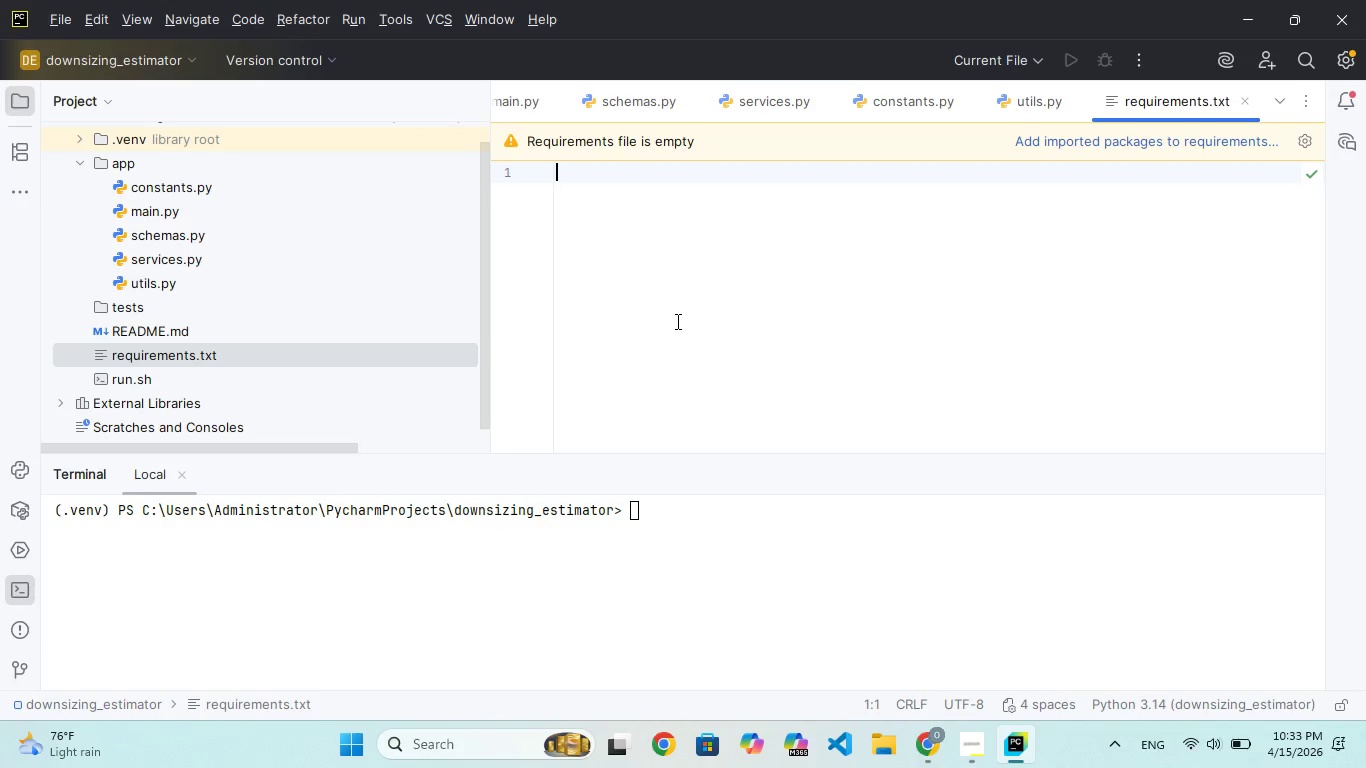 
key(ArrowDown)
 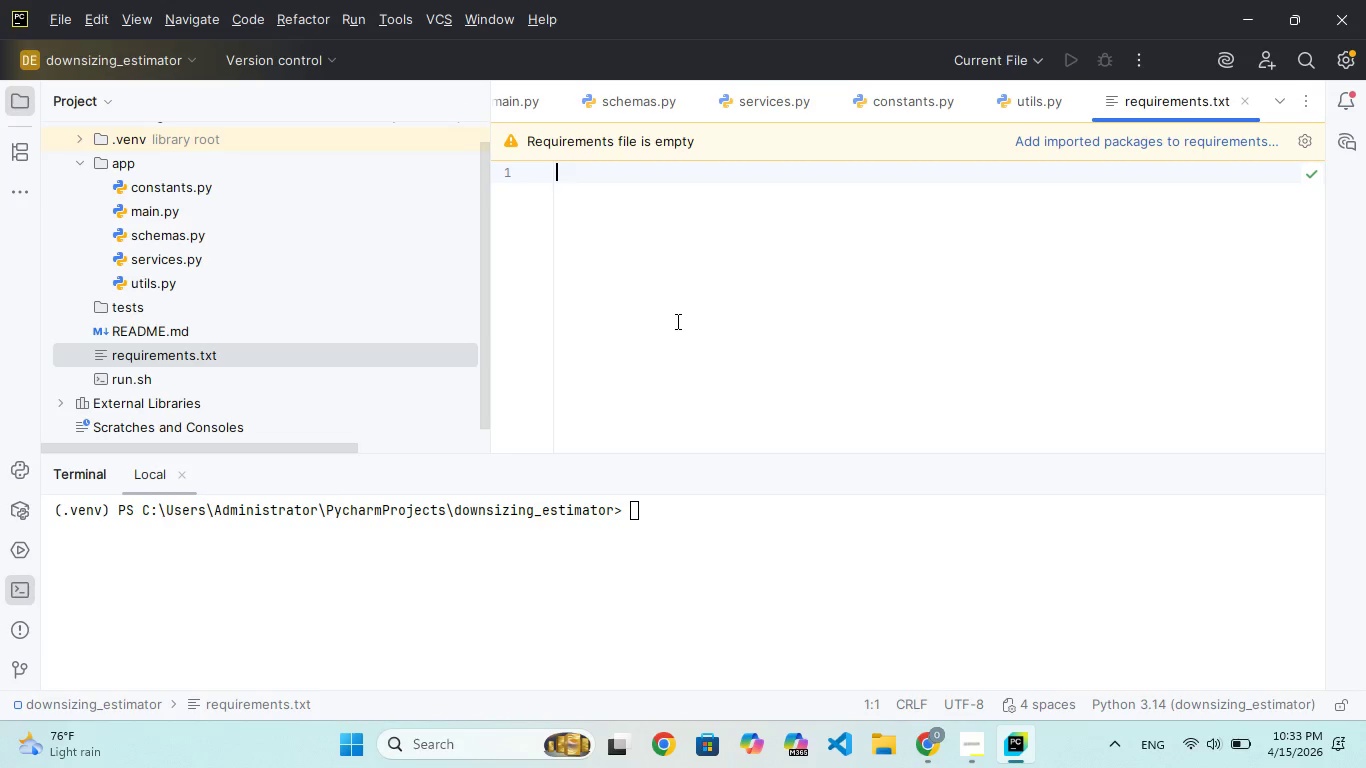 
key(Backspace)
 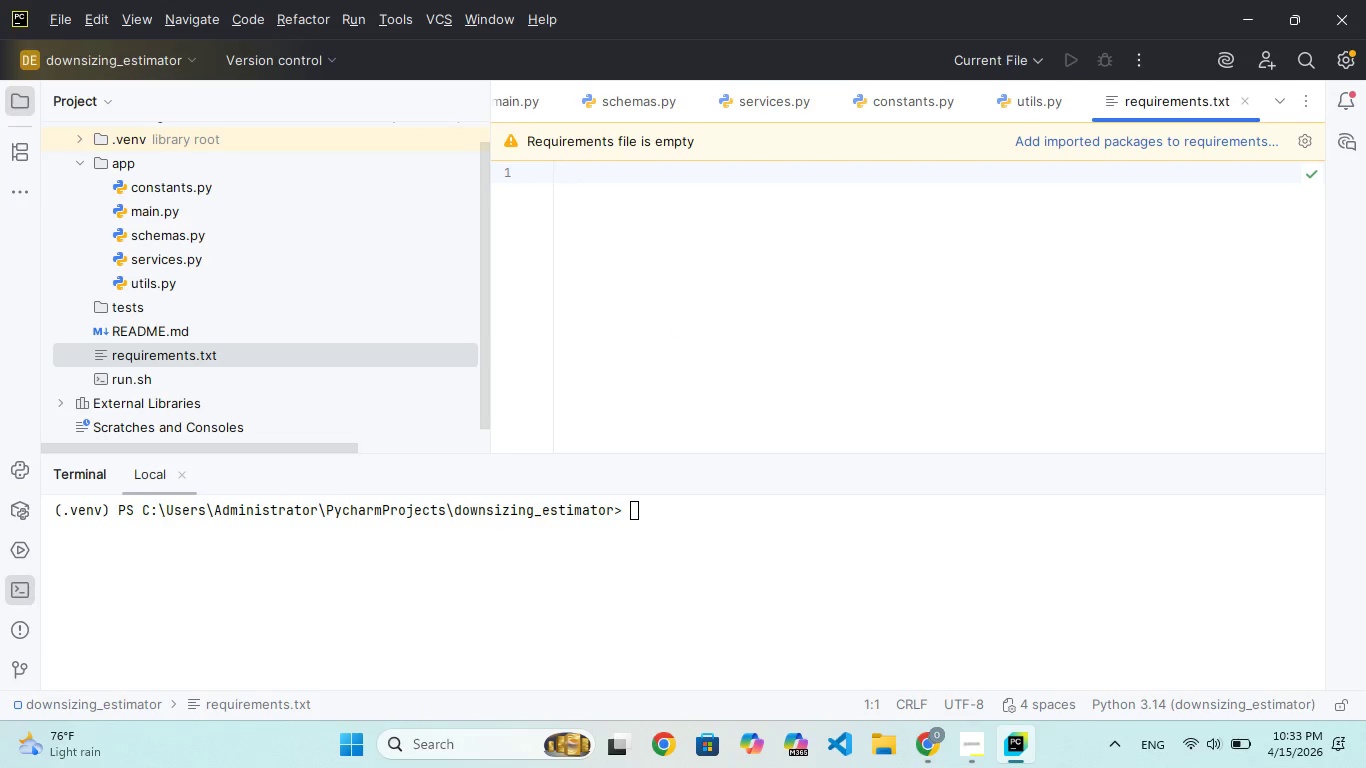 
key(Backspace)
 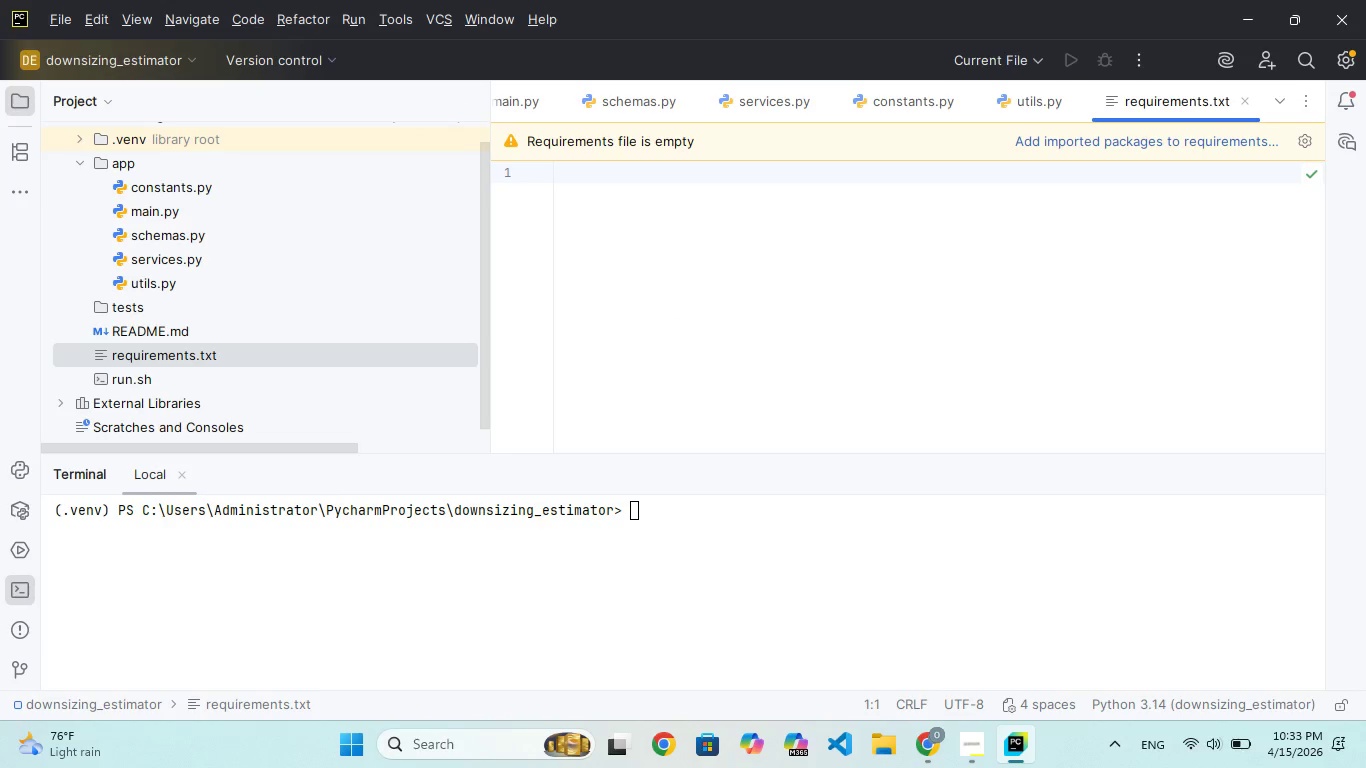 
key(Backspace)
 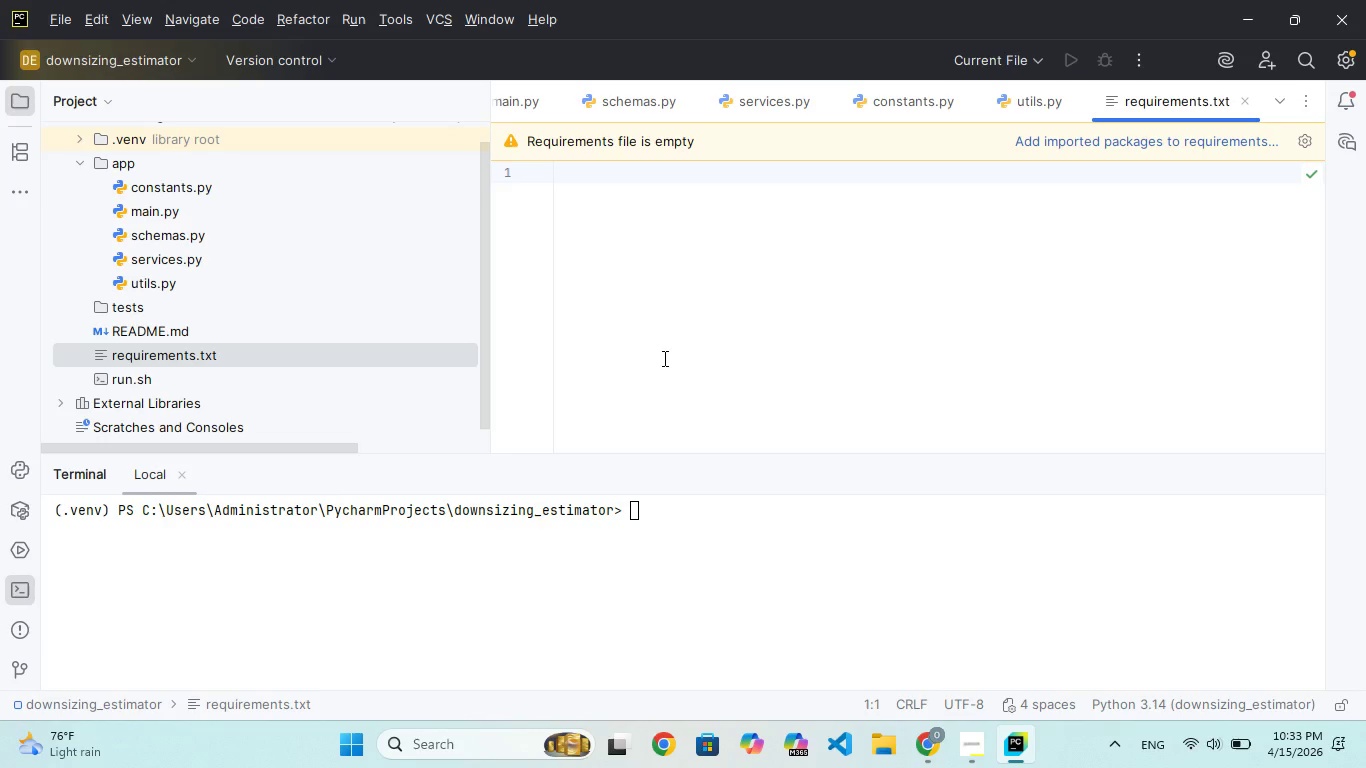 
wait(12.3)
 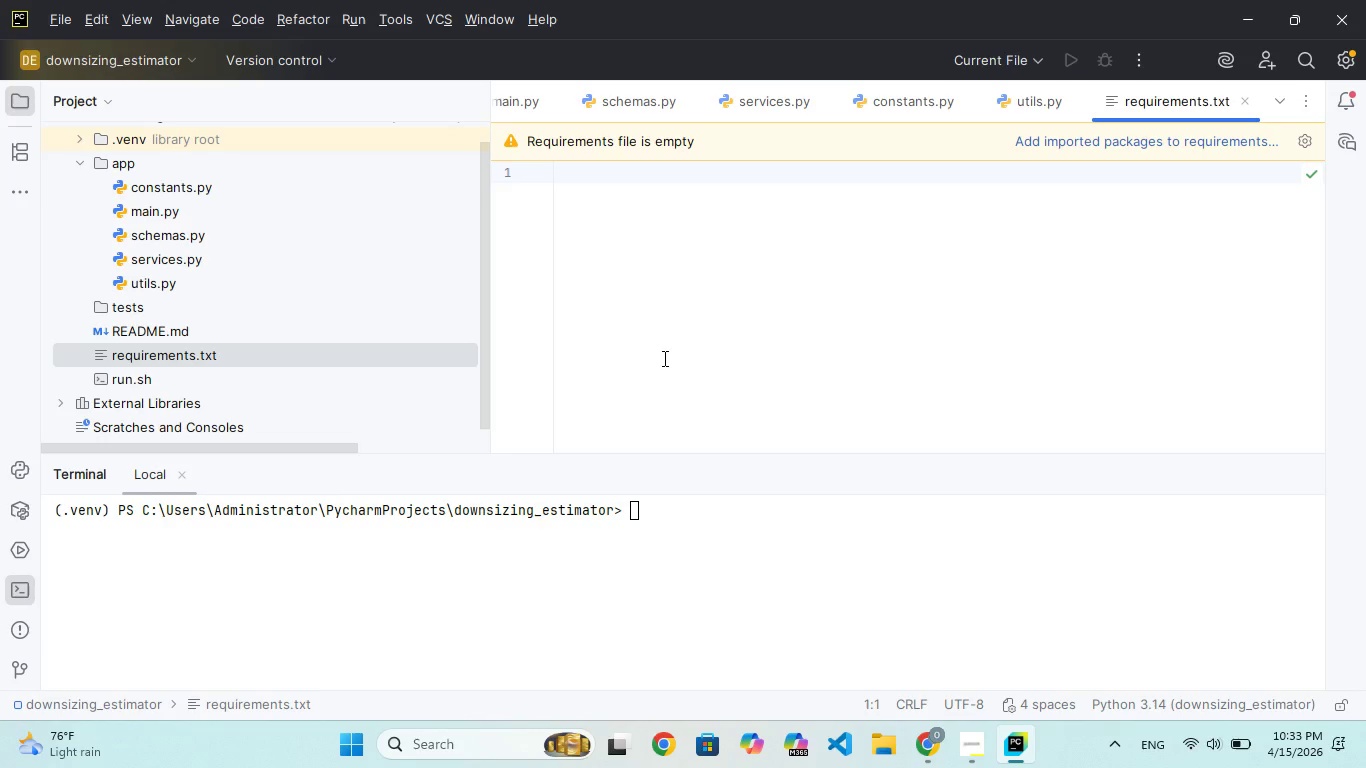 
double_click([170, 326])
 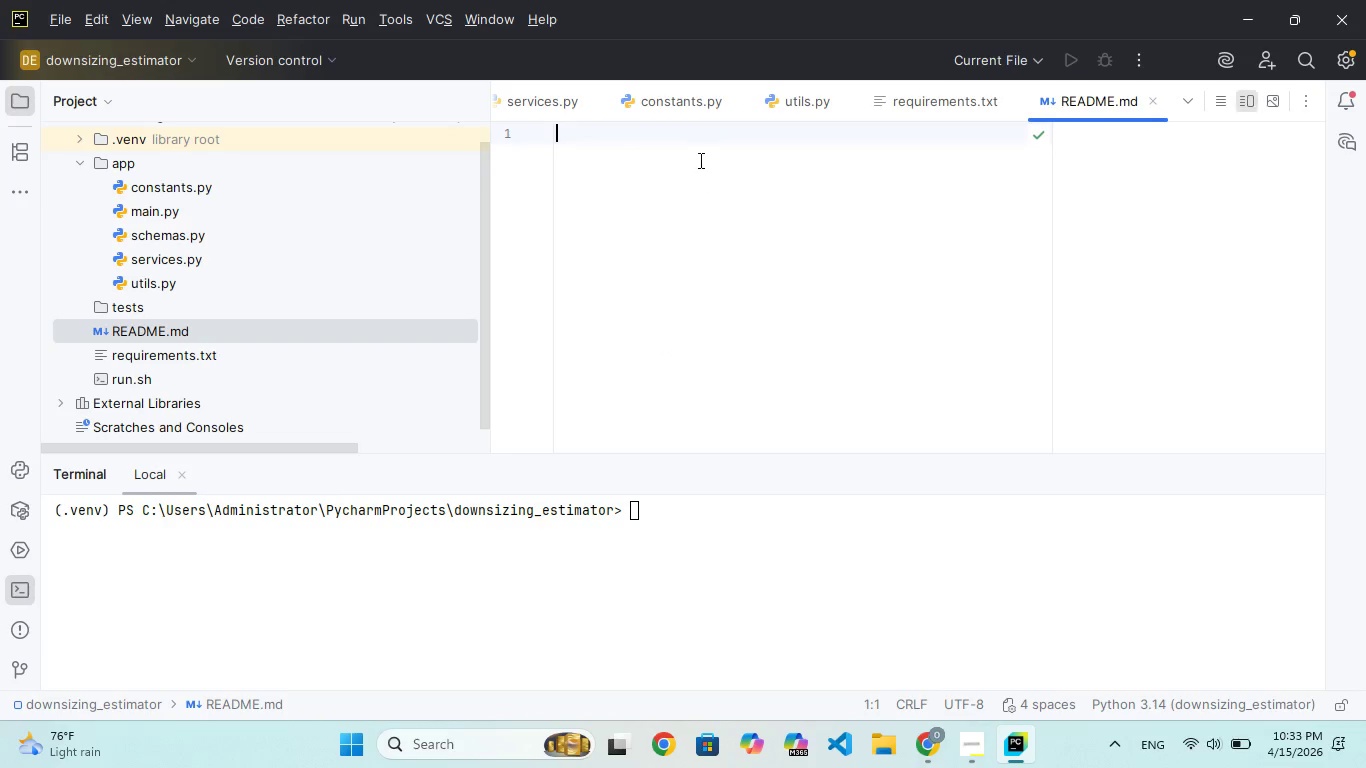 
left_click([699, 160])
 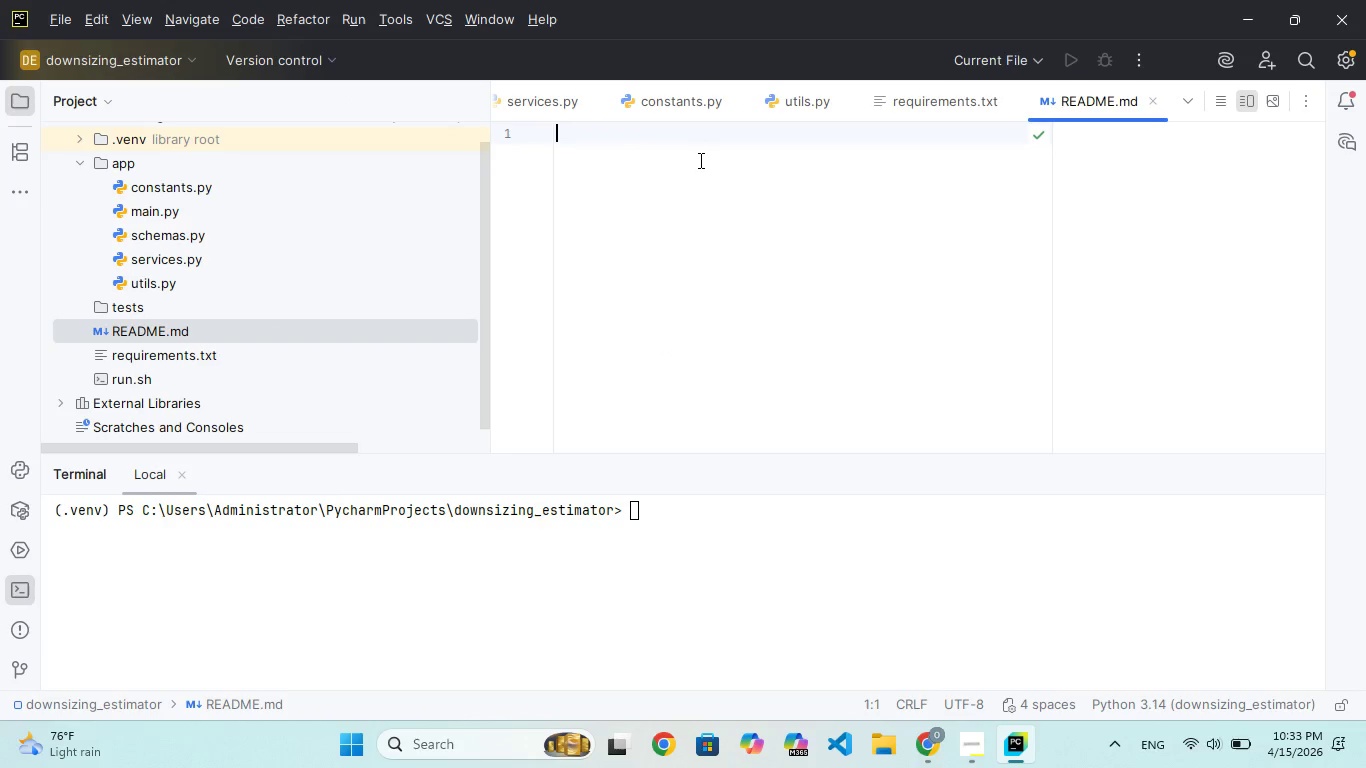 
key(Shift+ShiftRight)
 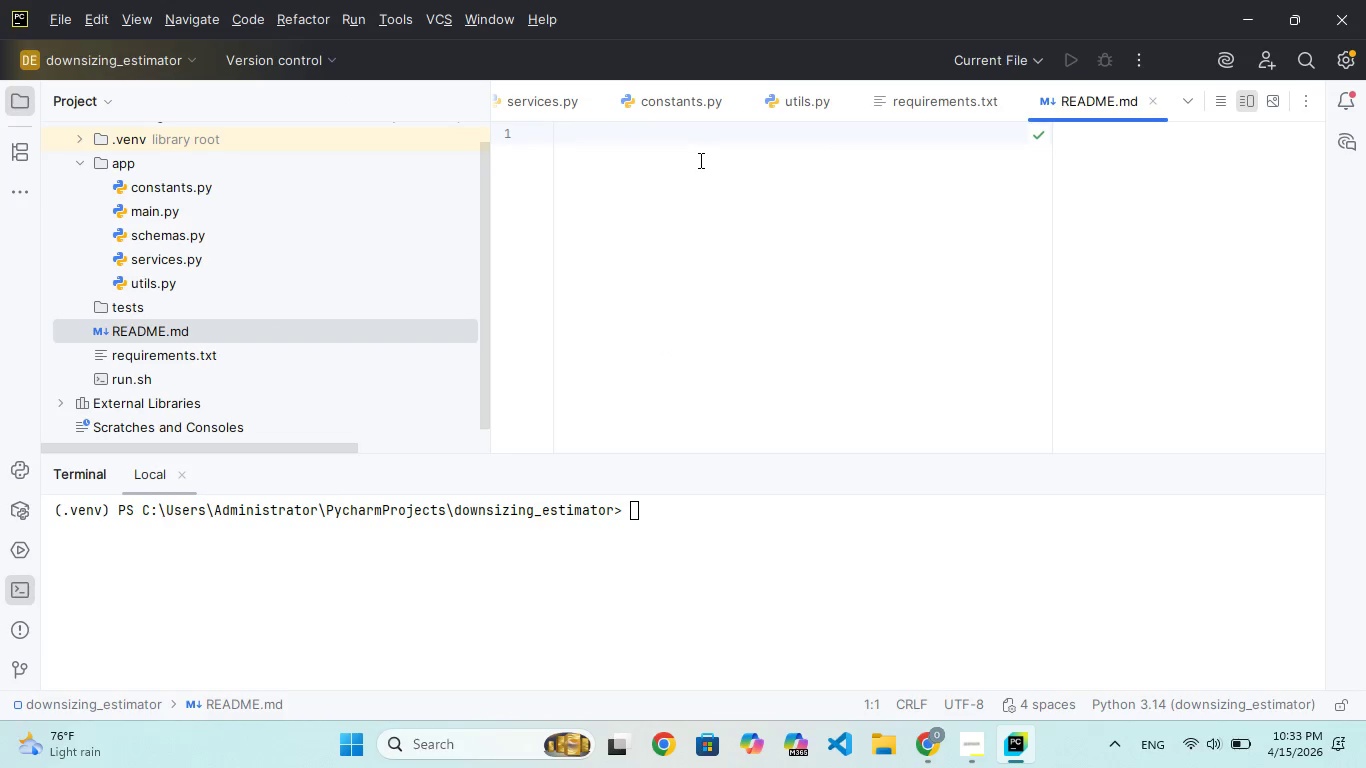 
key(Shift+3)
 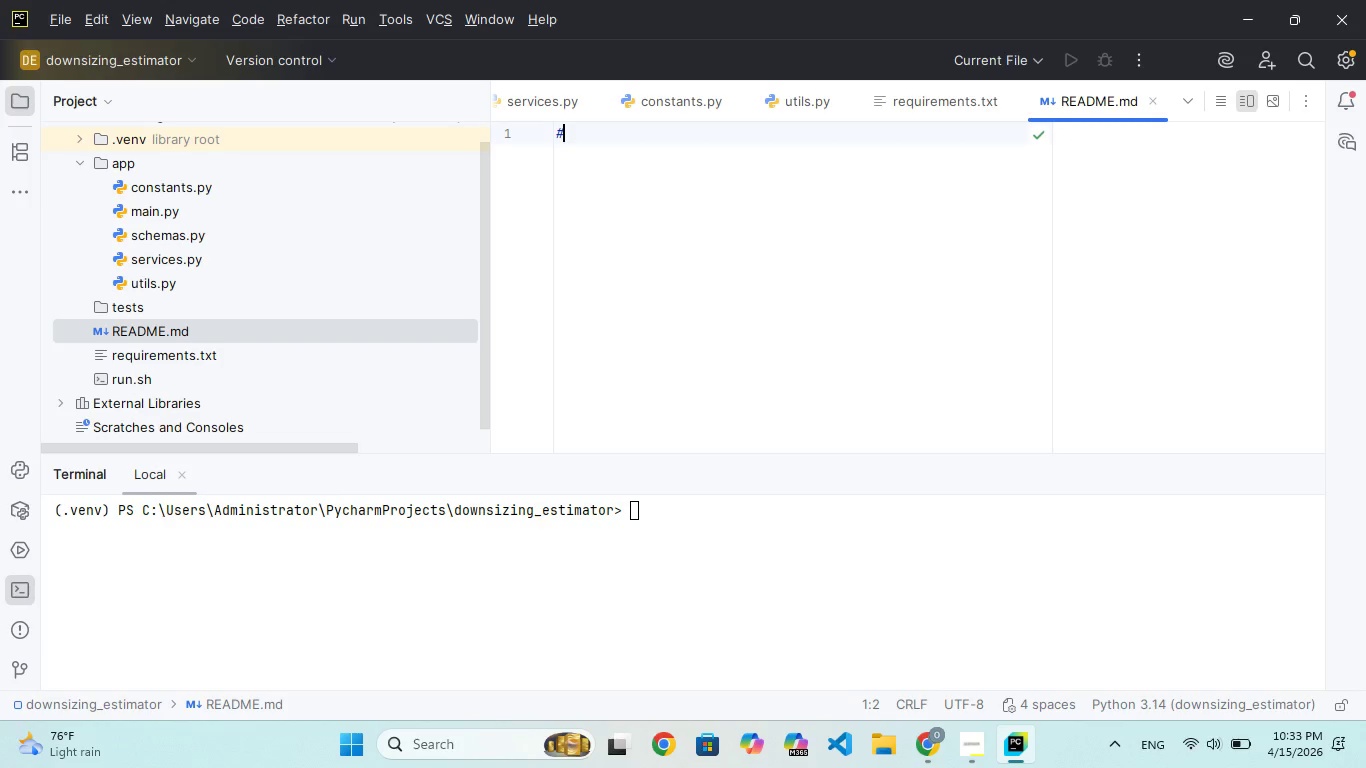 
key(Space)
 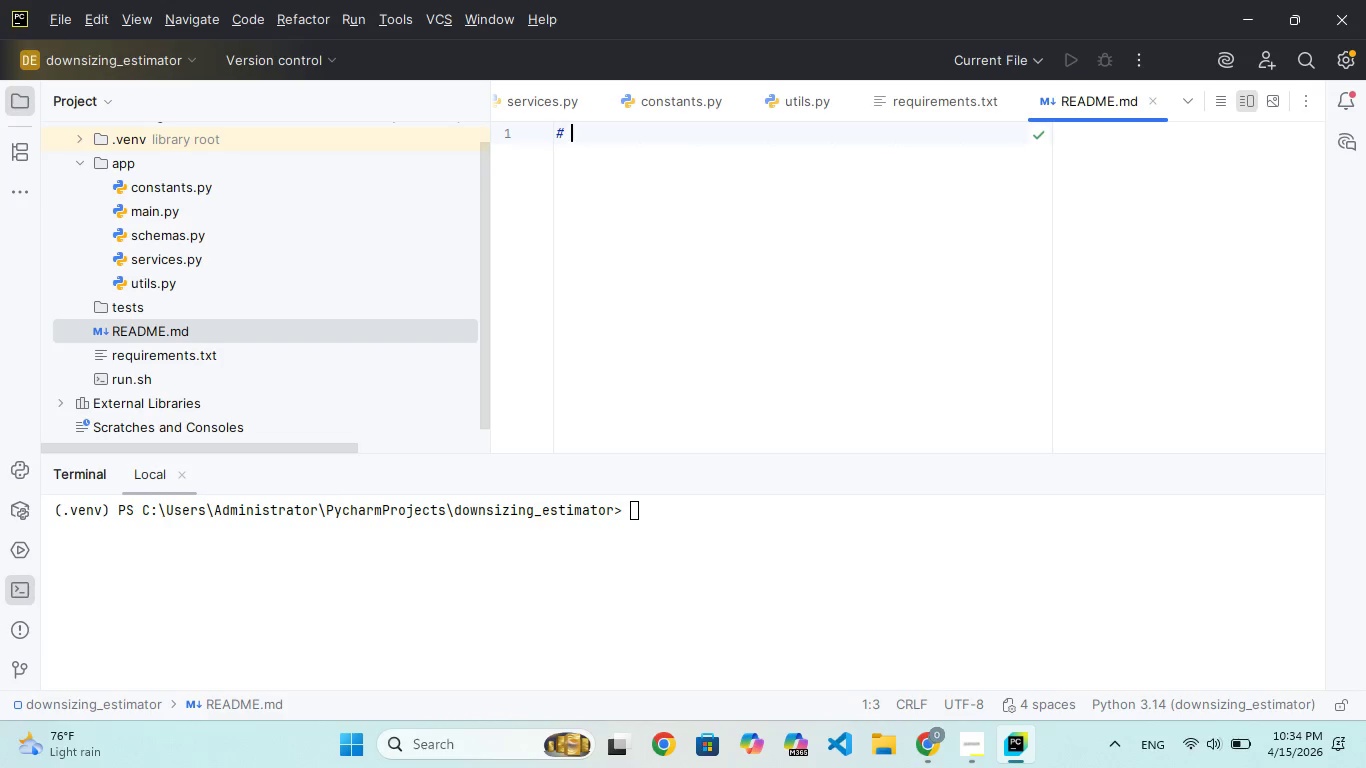 
wait(22.16)
 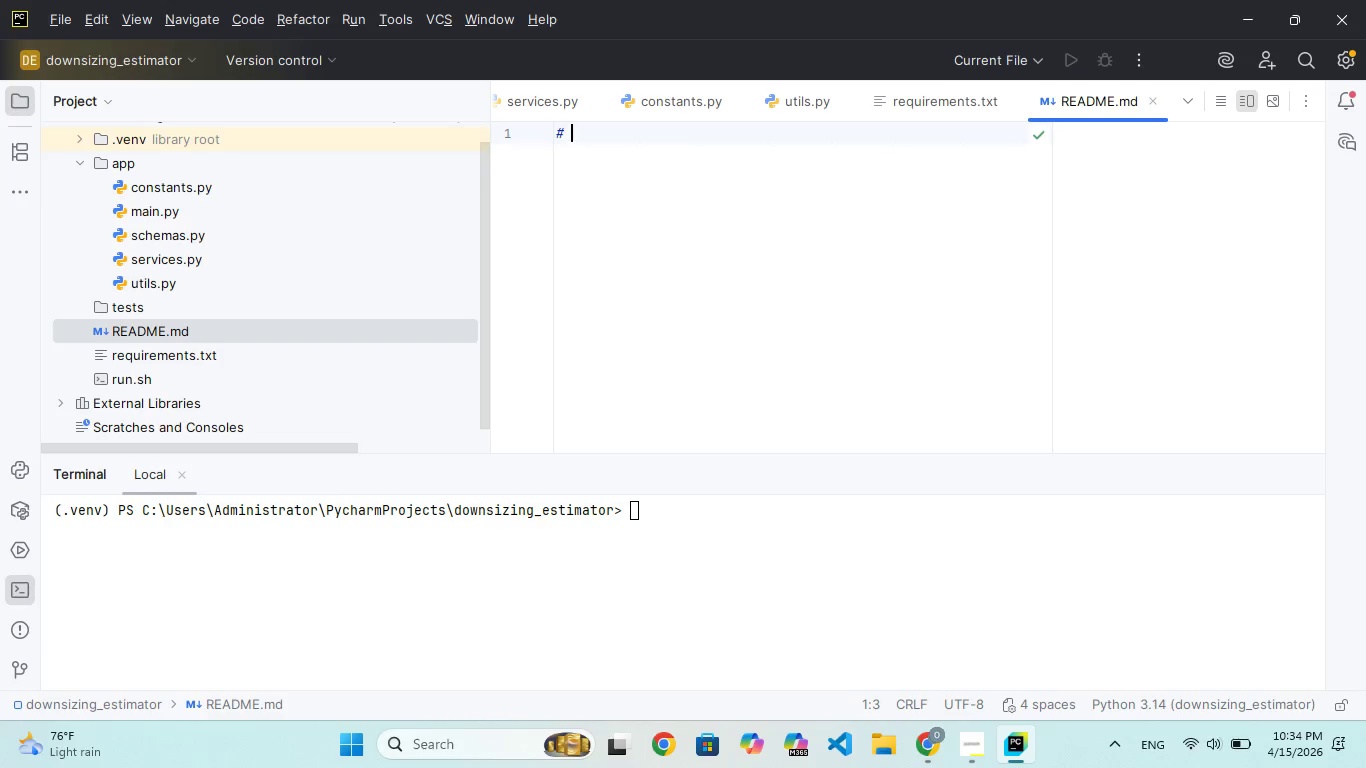 
key(Backspace)
 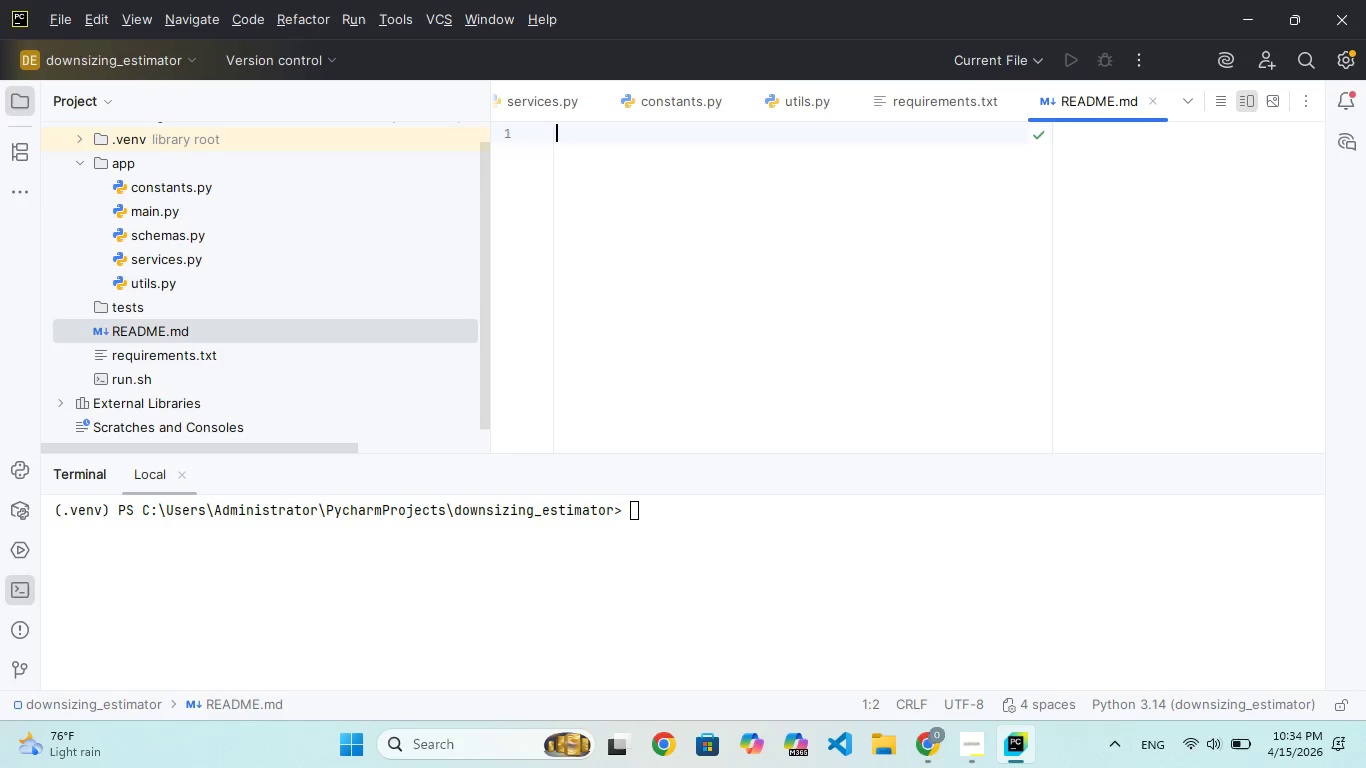 
key(Backspace)
 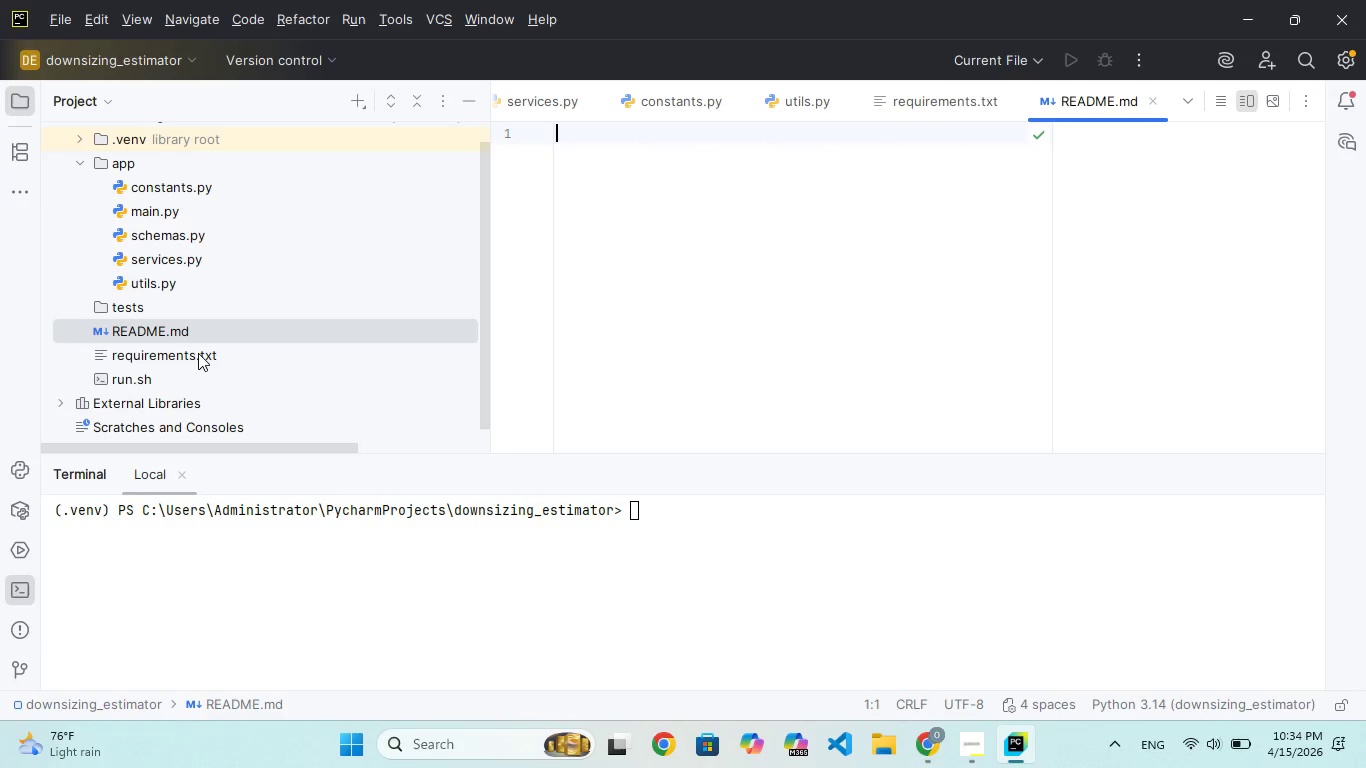 
double_click([198, 353])
 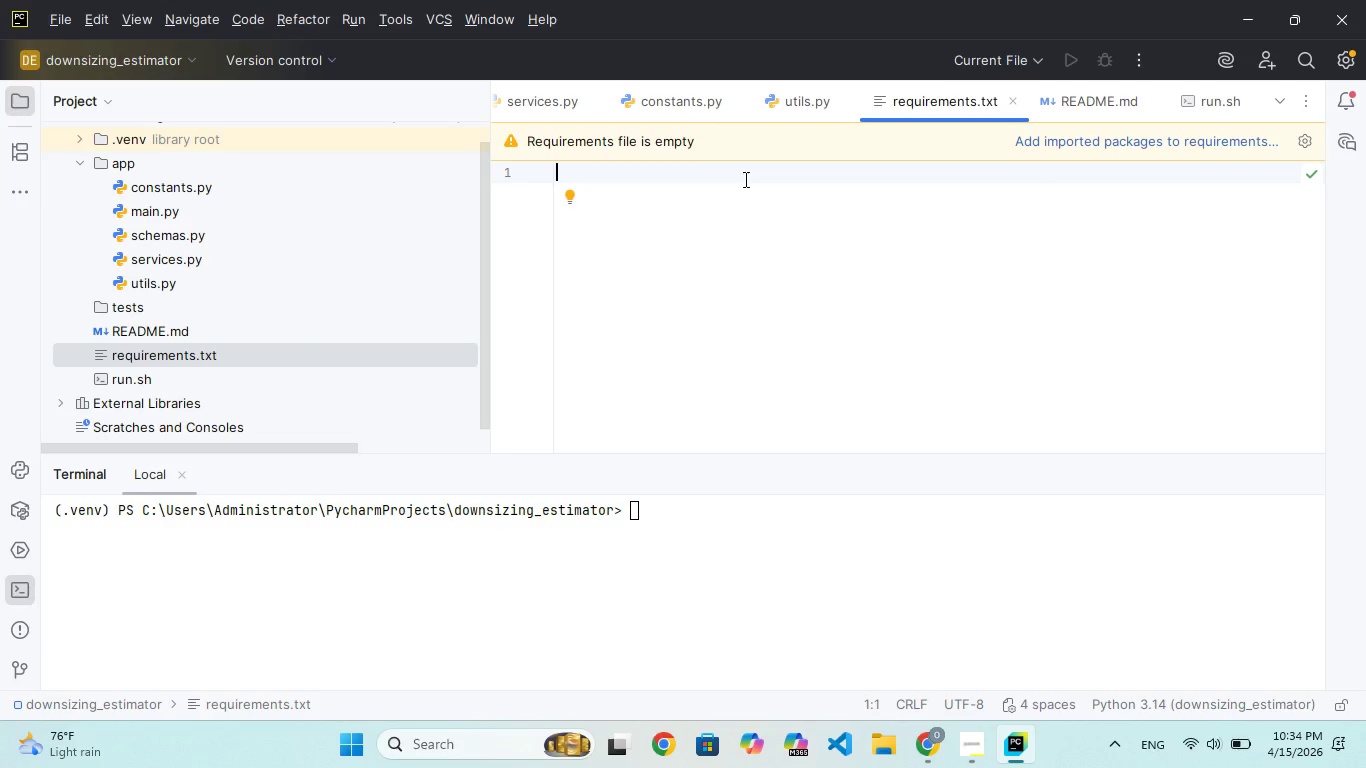 
left_click([651, 232])
 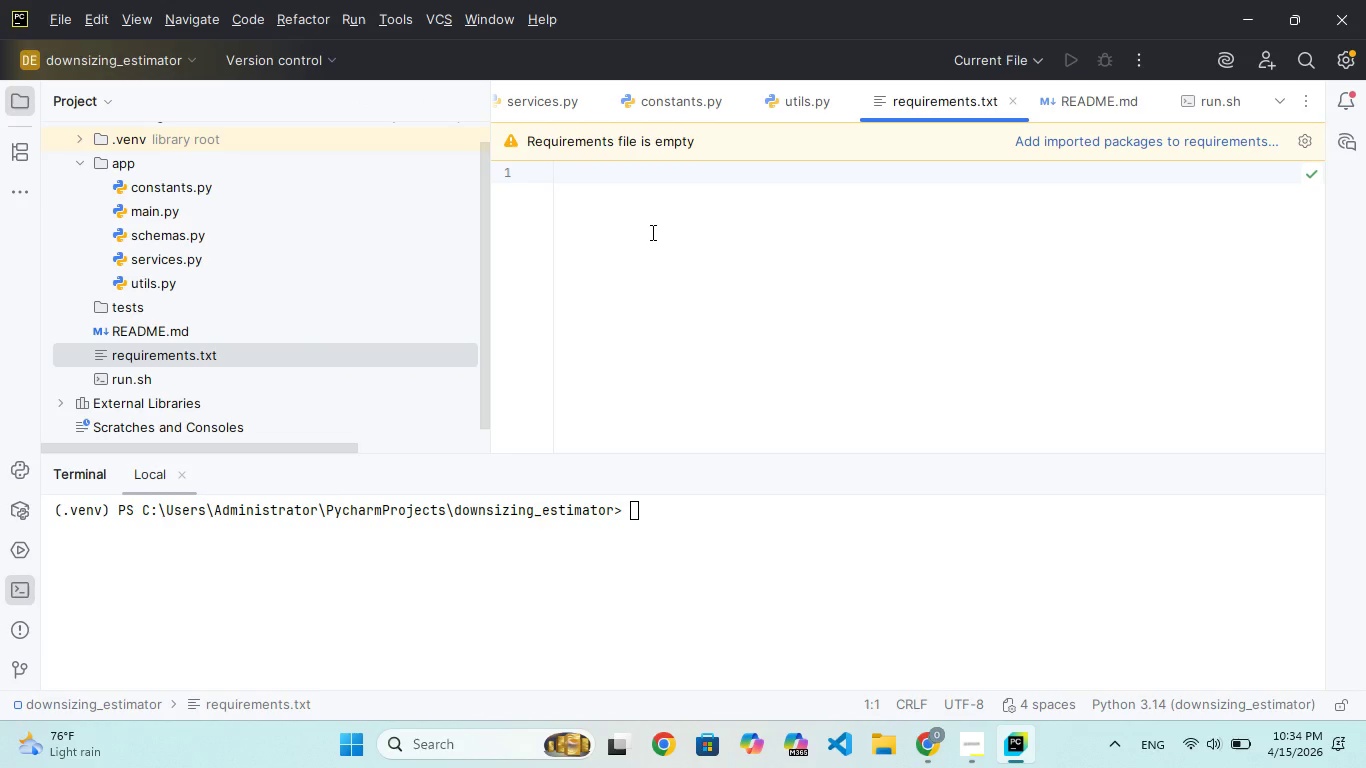 
type(Fast\\\FSTAPI)
 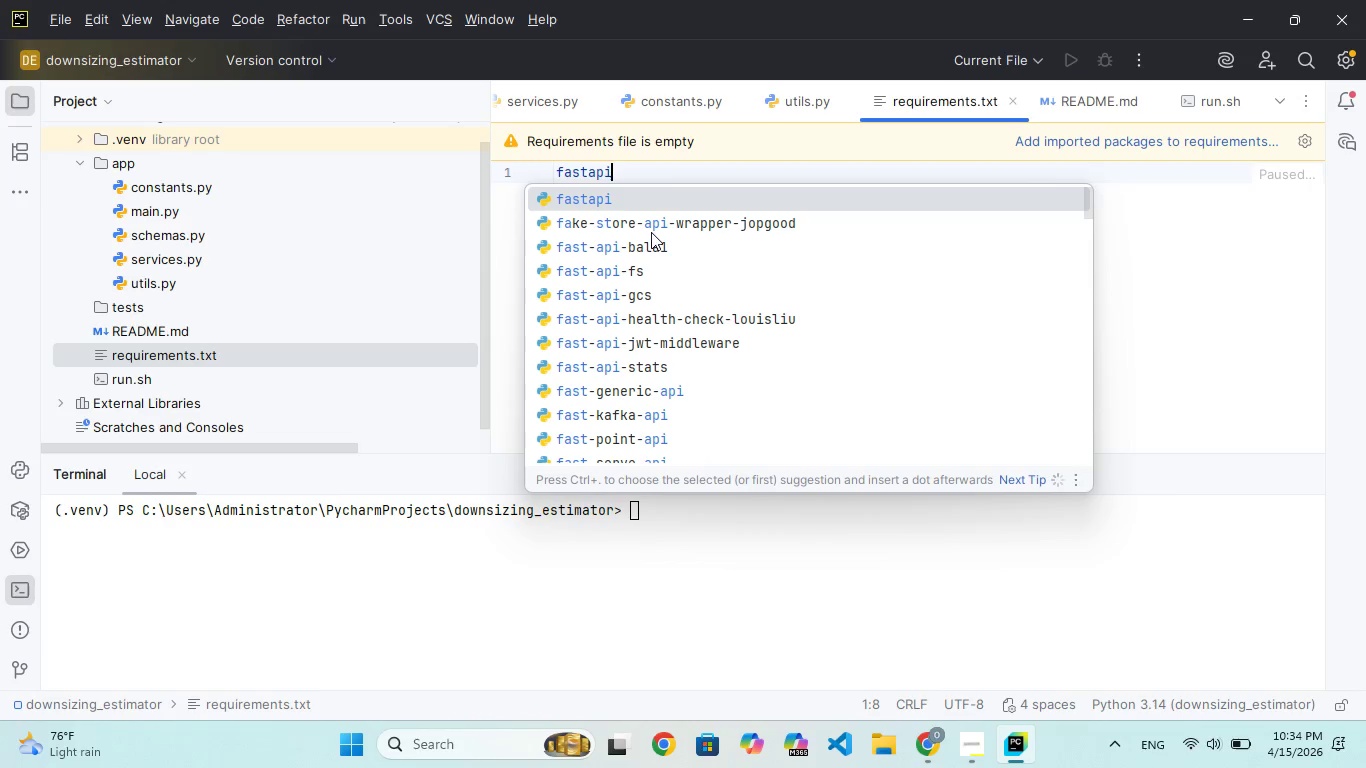 
hold_key(key=Backspace, duration=1.53)
 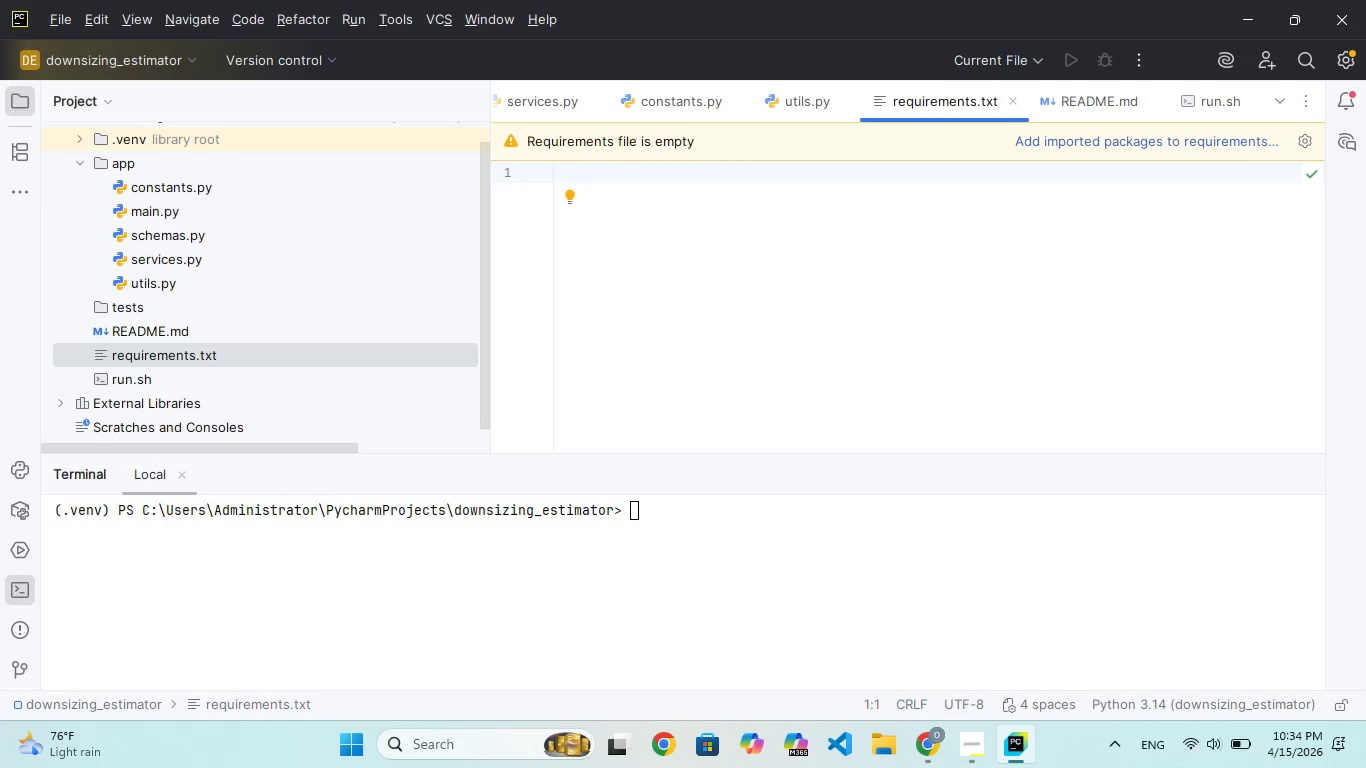 
key(Enter)
 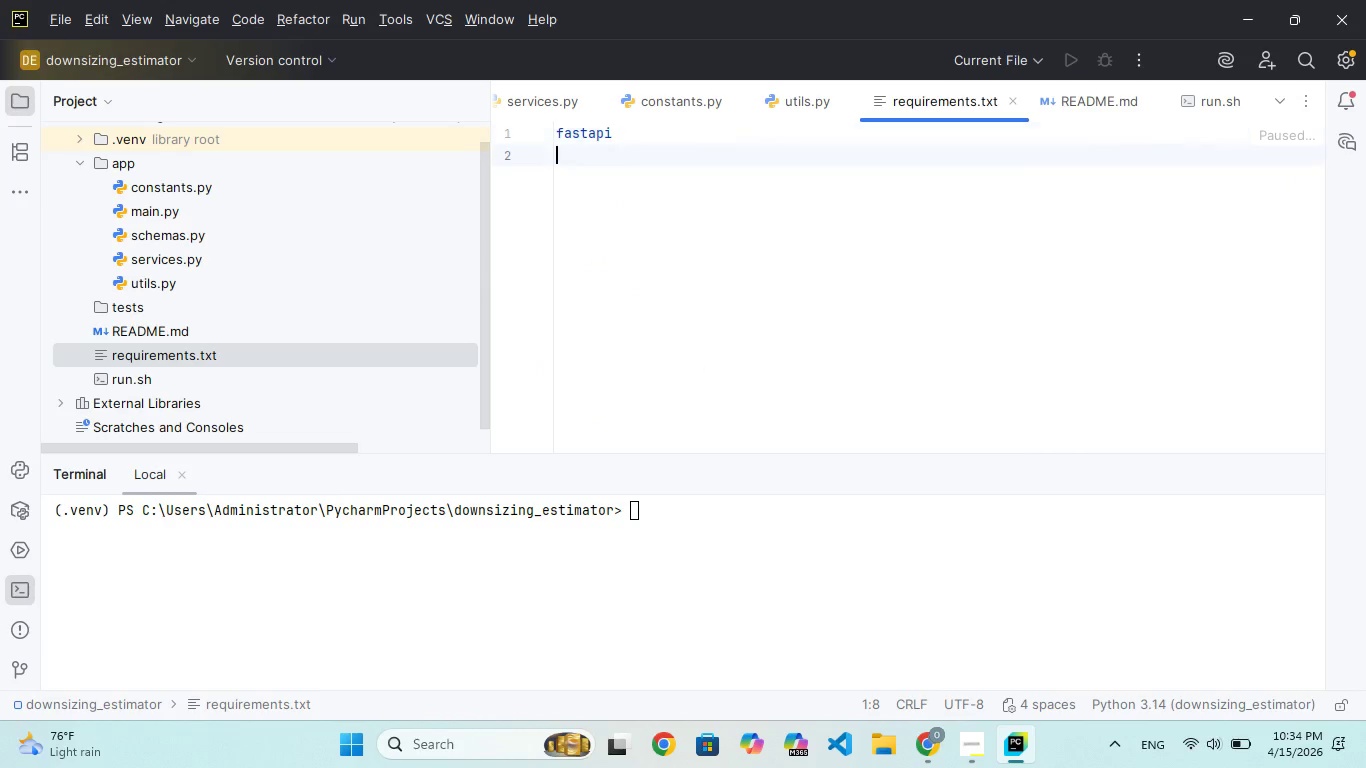 
key(Enter)
 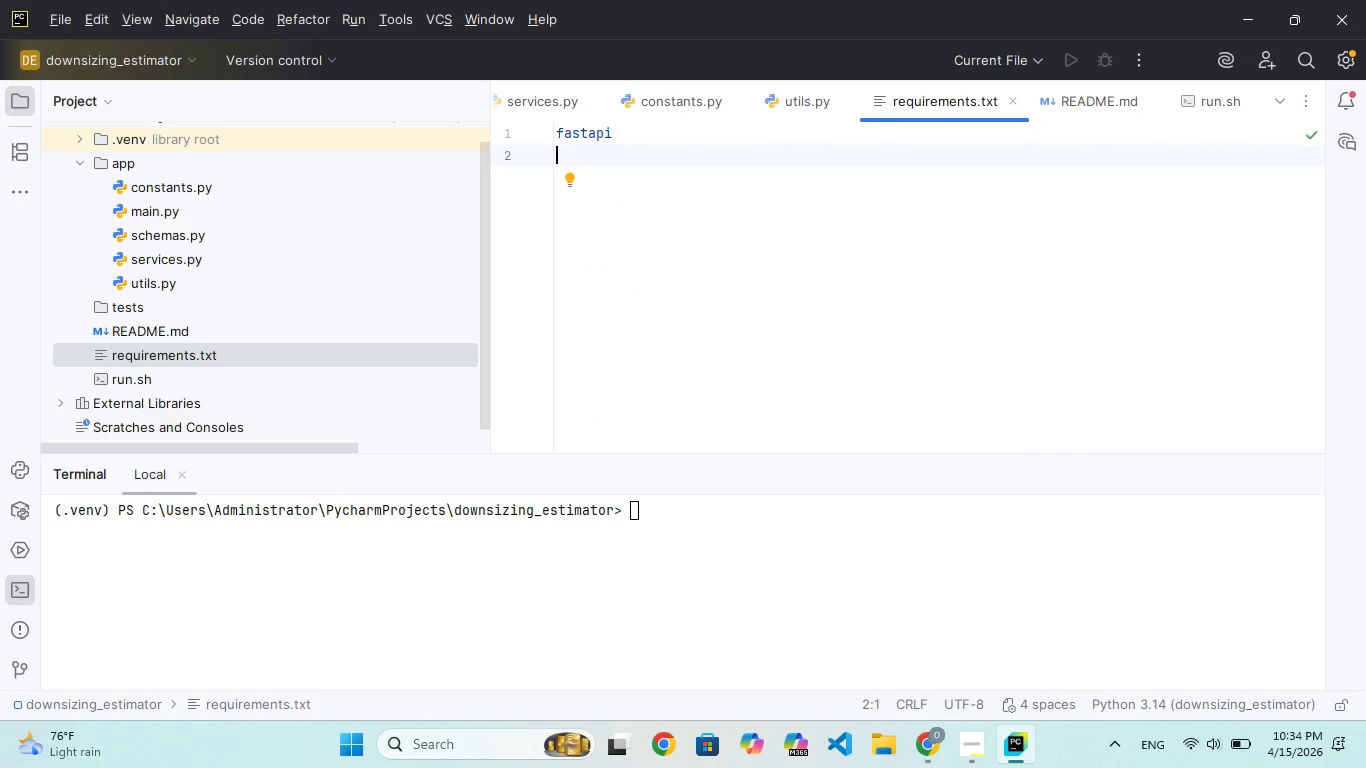 
wait(6.08)
 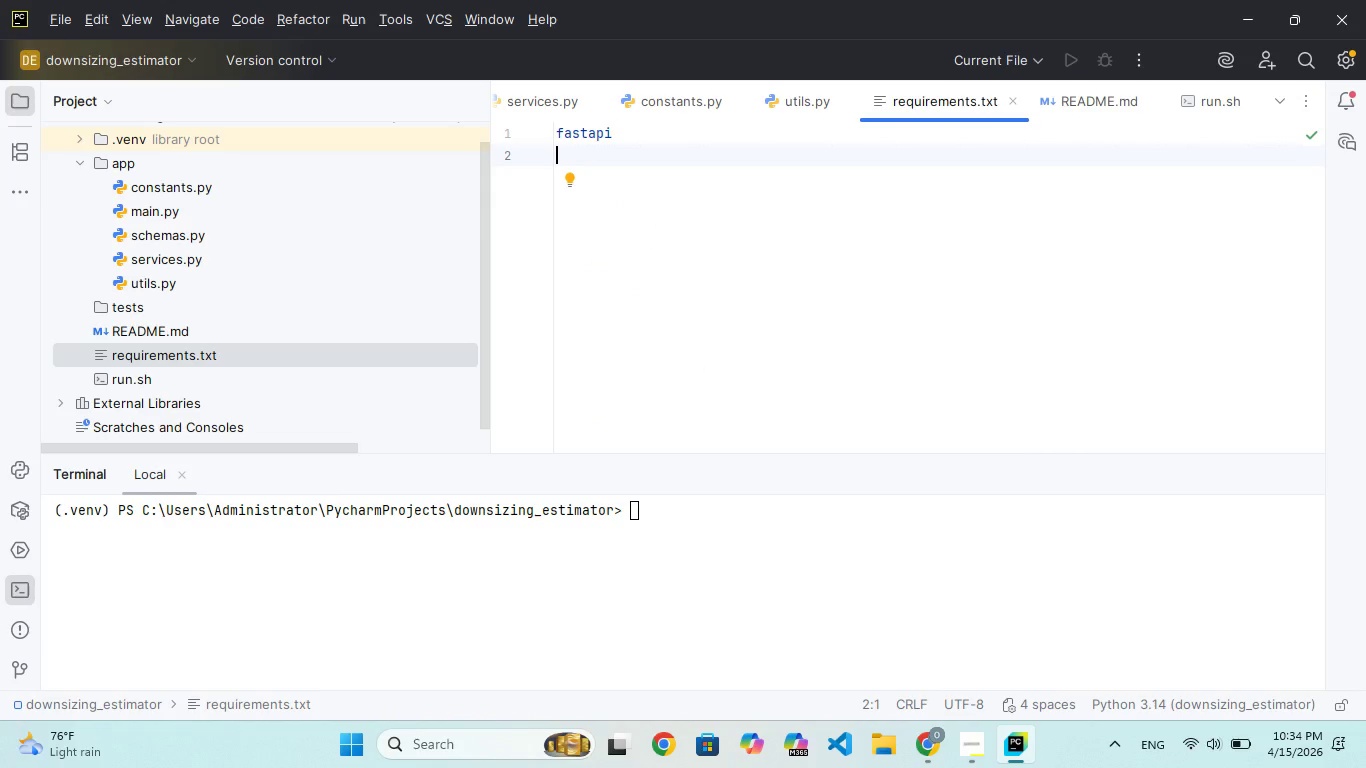 
hold_key(key=U, duration=0.33)
 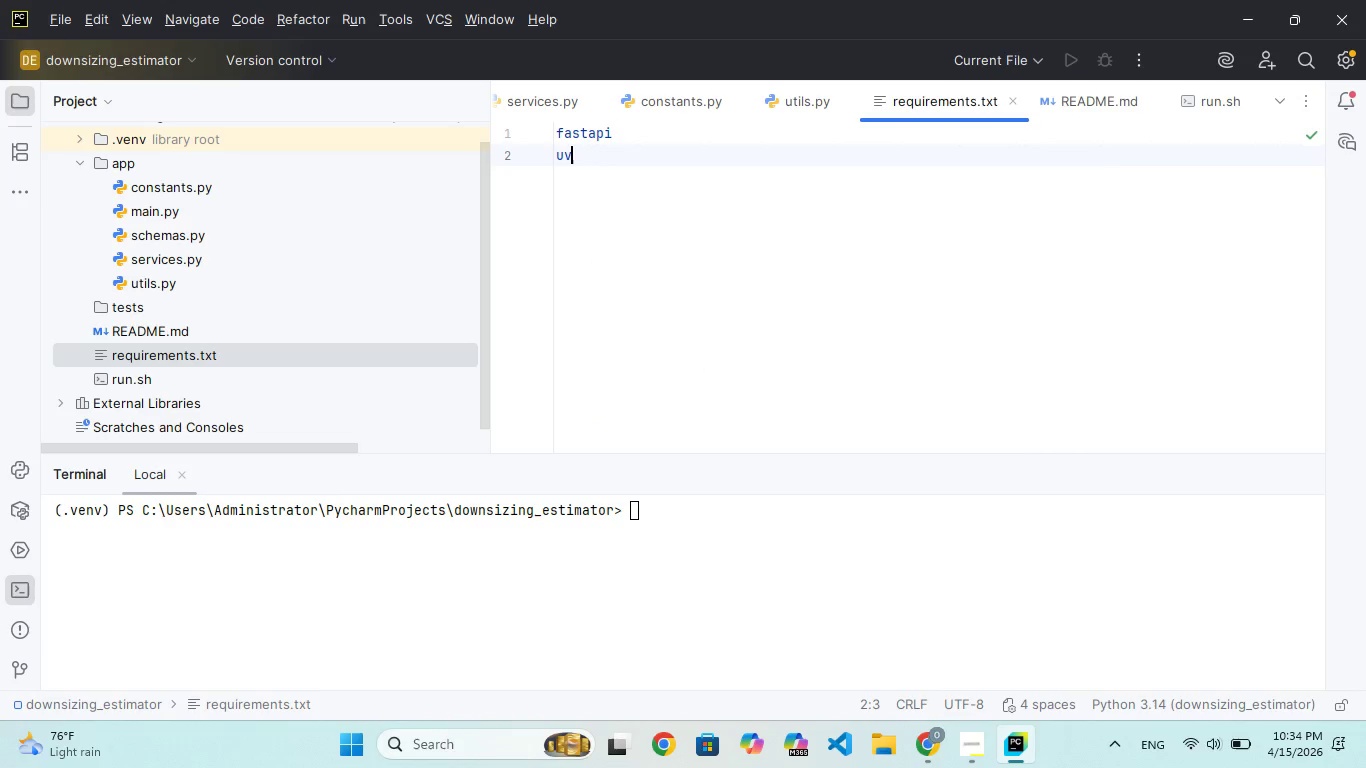 
type(VICORN)
 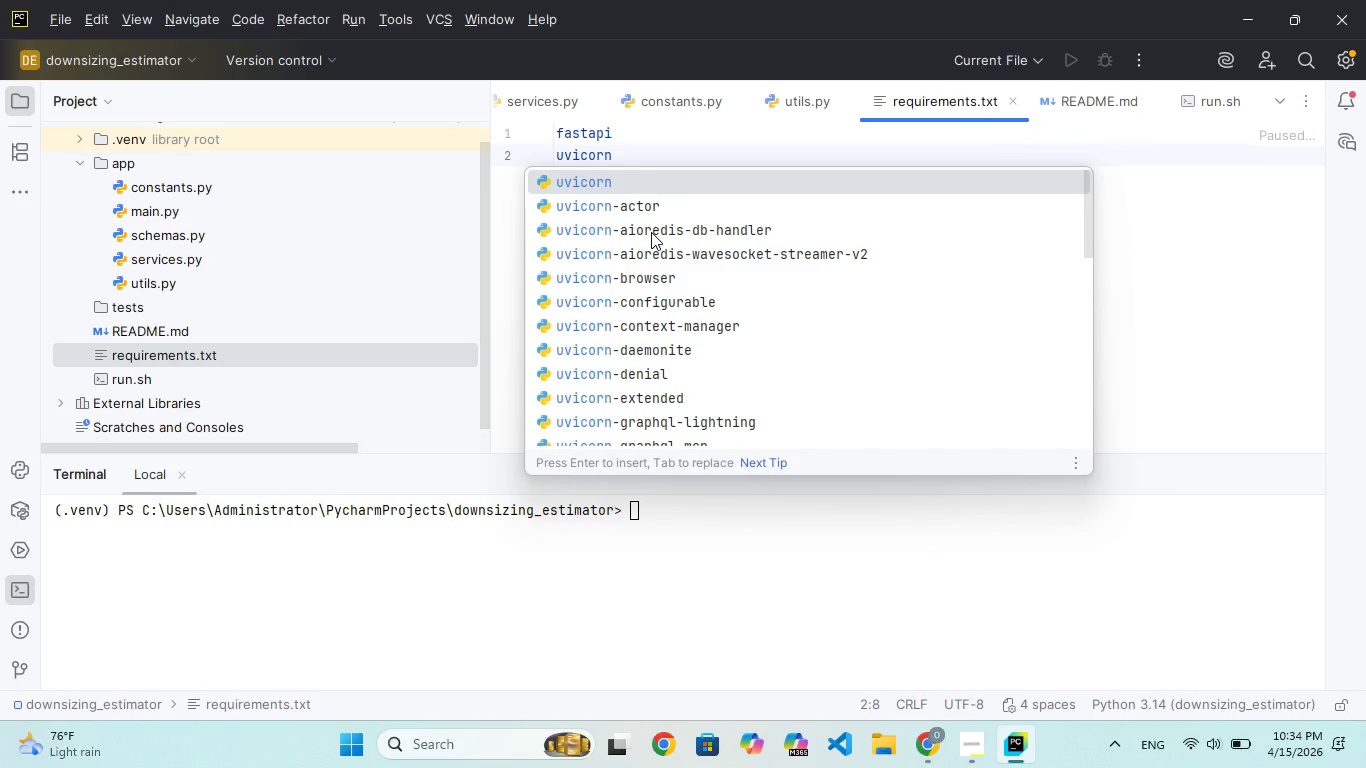 
key(Enter)
 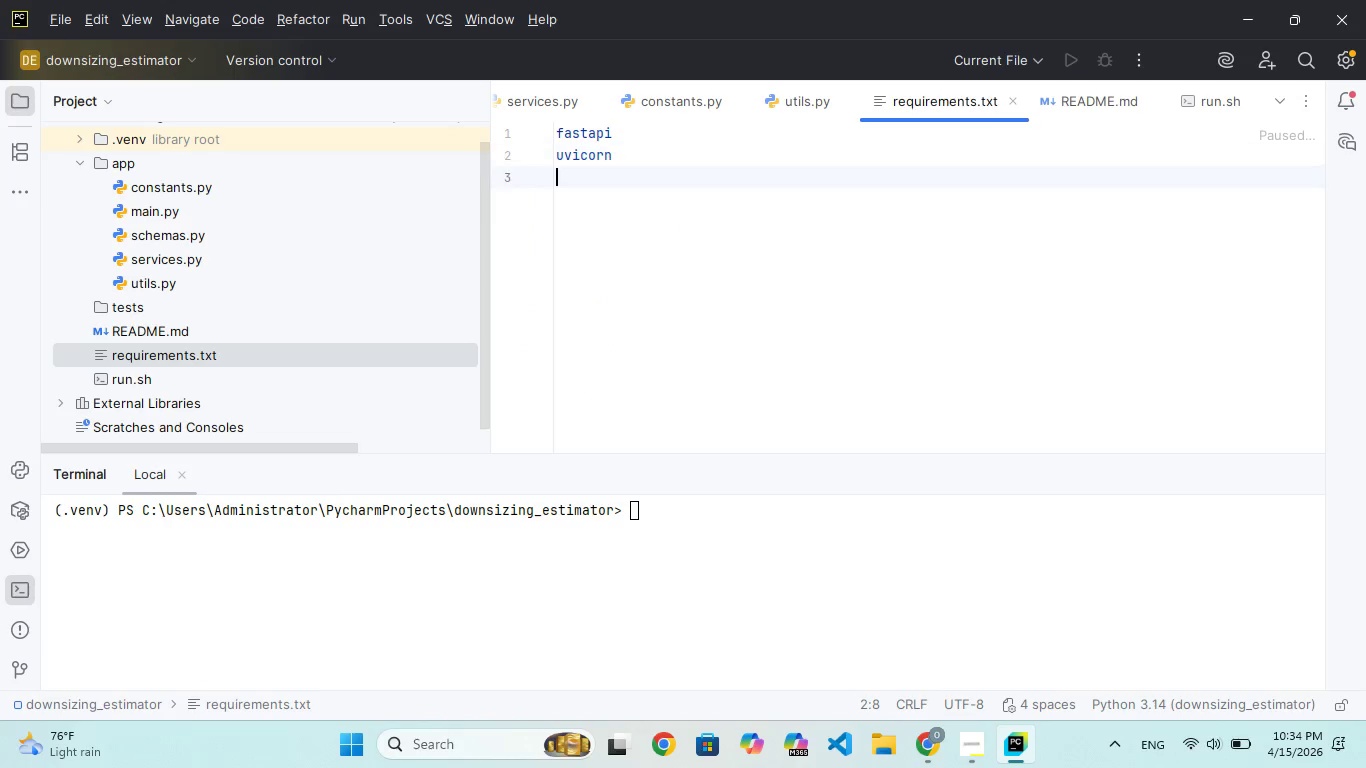 
key(Enter)
 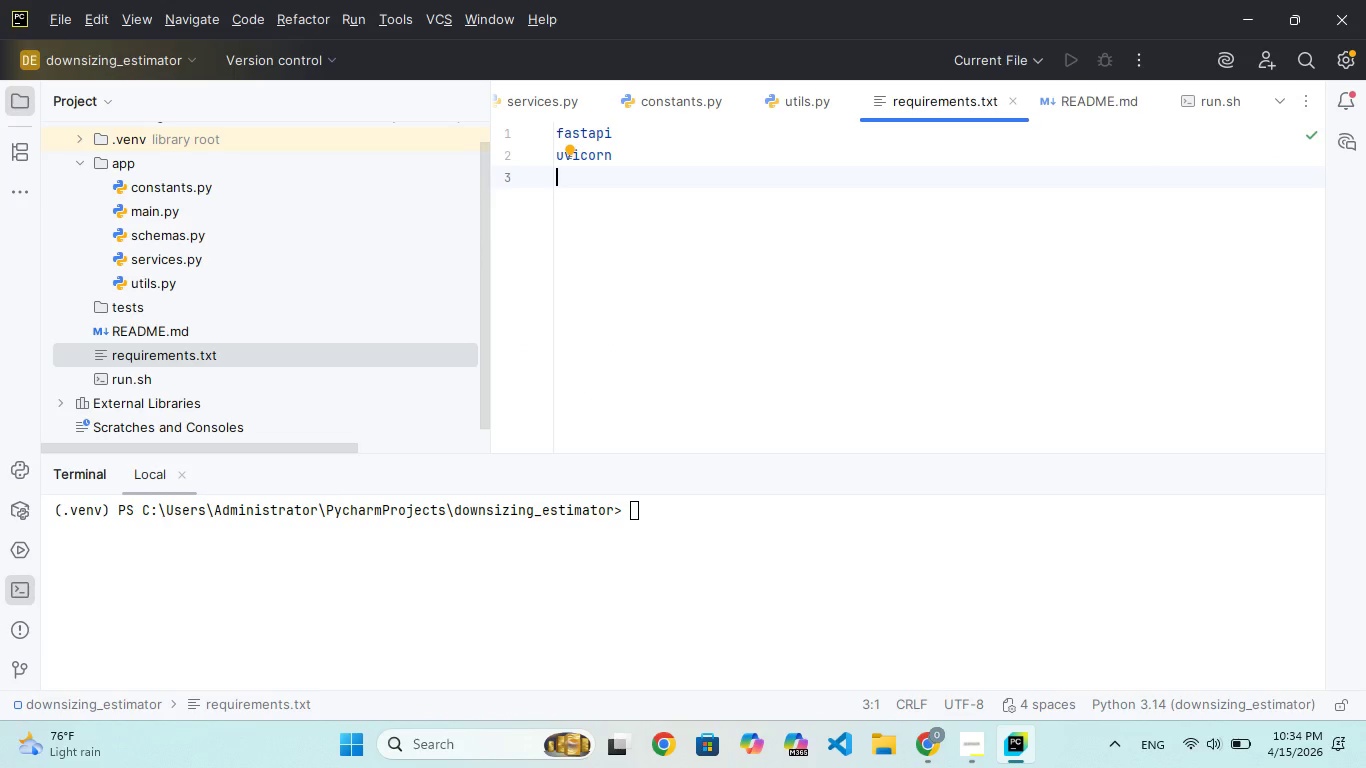 
type(PYDAB)
key(Backspace)
type(NTI)
 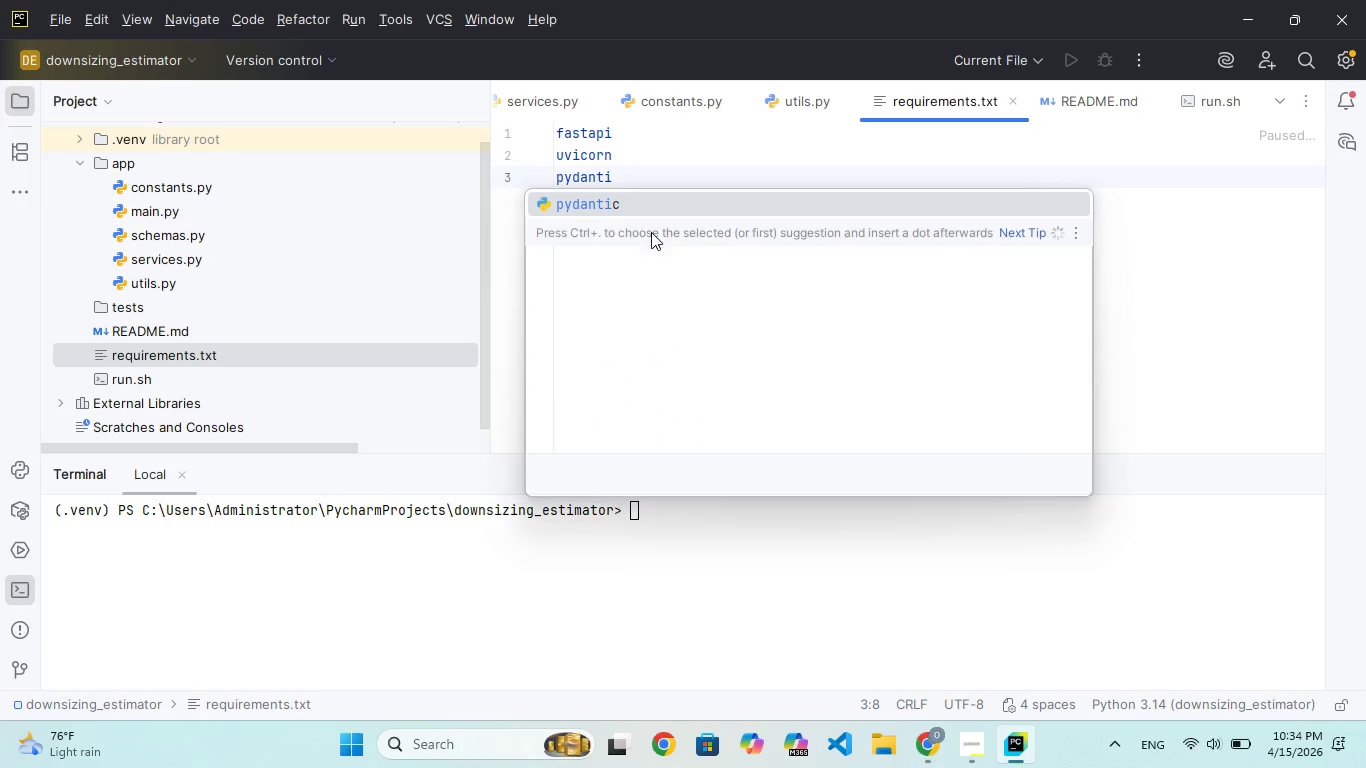 
key(Enter)
 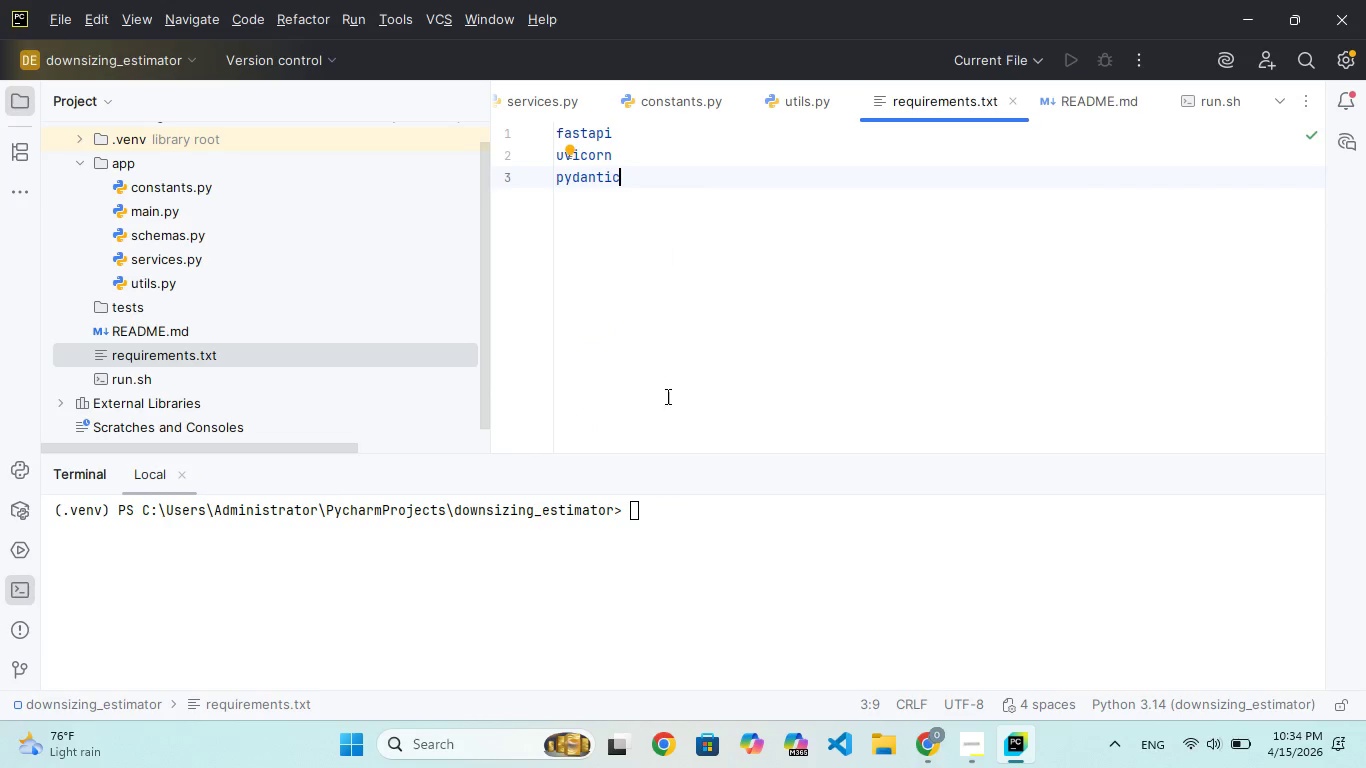 
left_click([660, 530])
 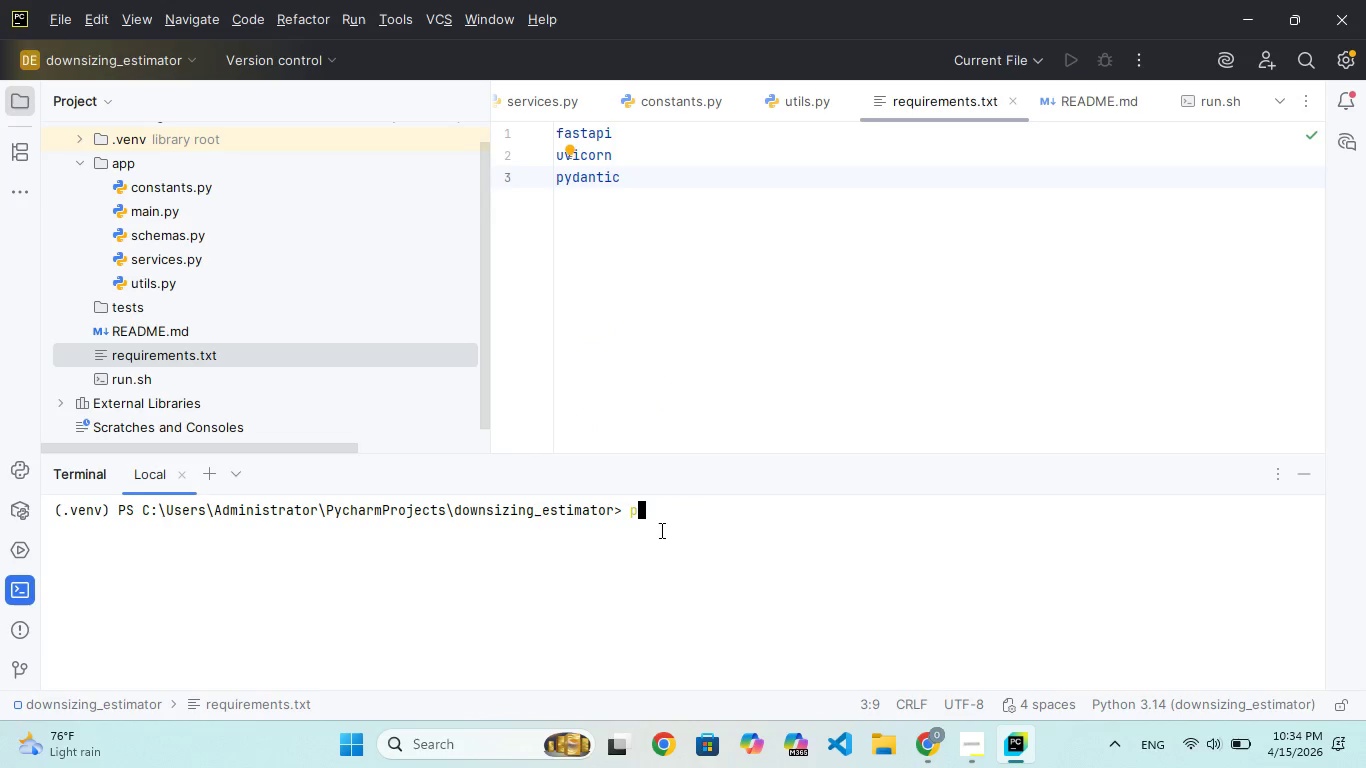 
type(PIP FRE)
 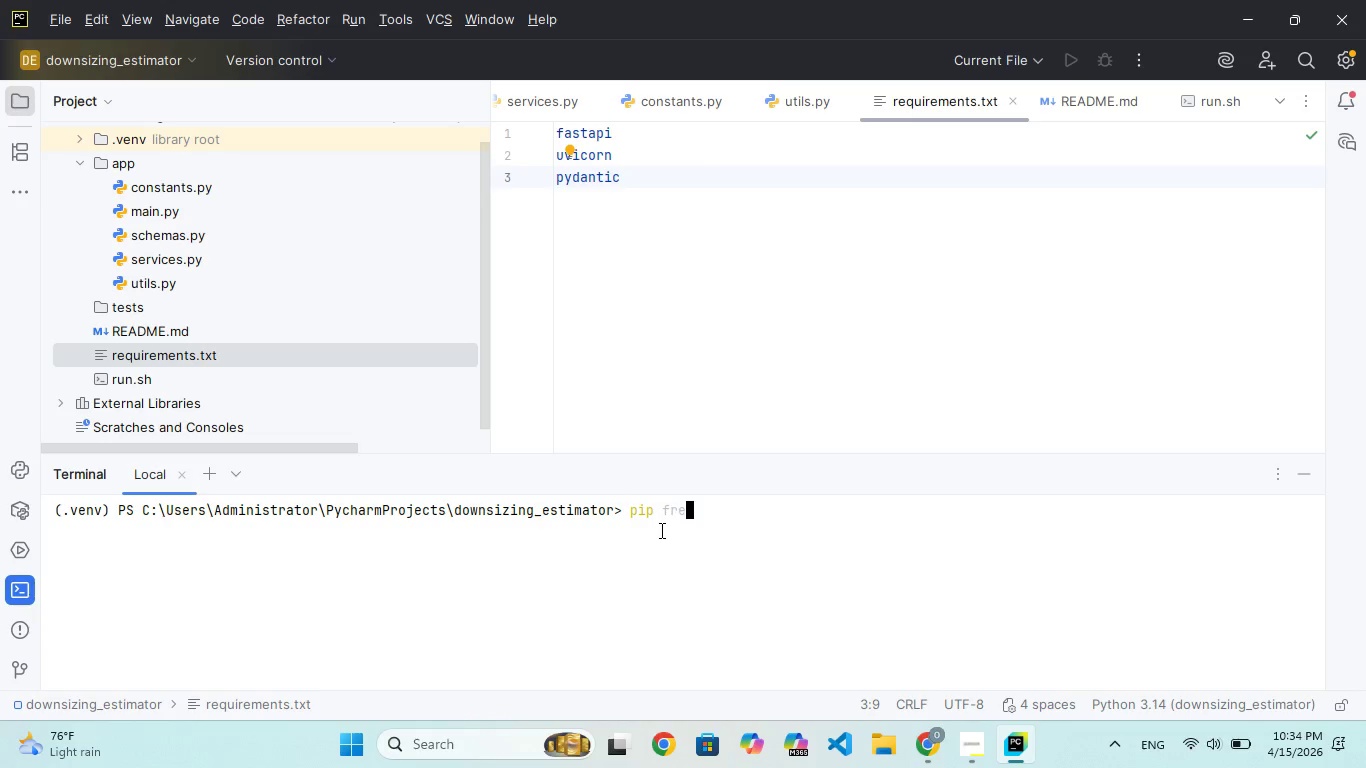 
wait(7.41)
 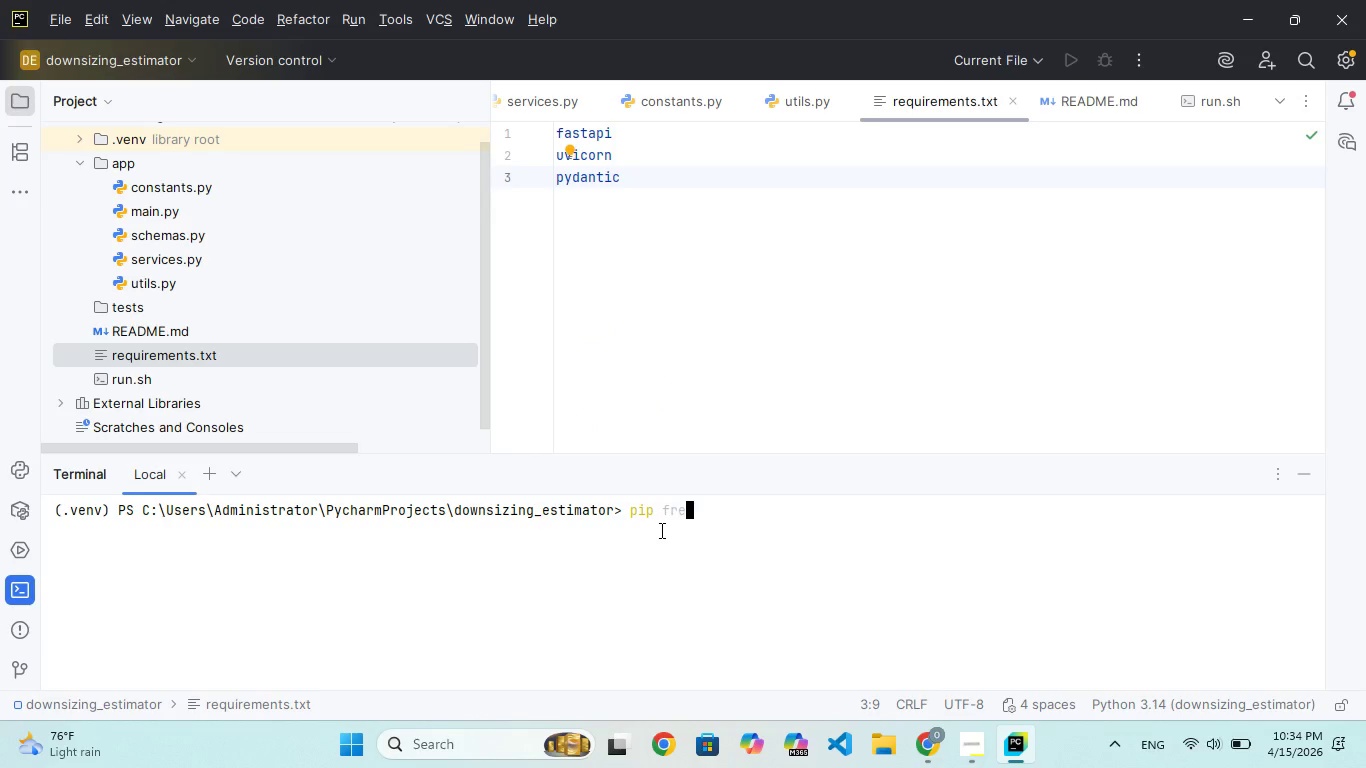 
type(EZE > REQUIREMENTS.TXT)
 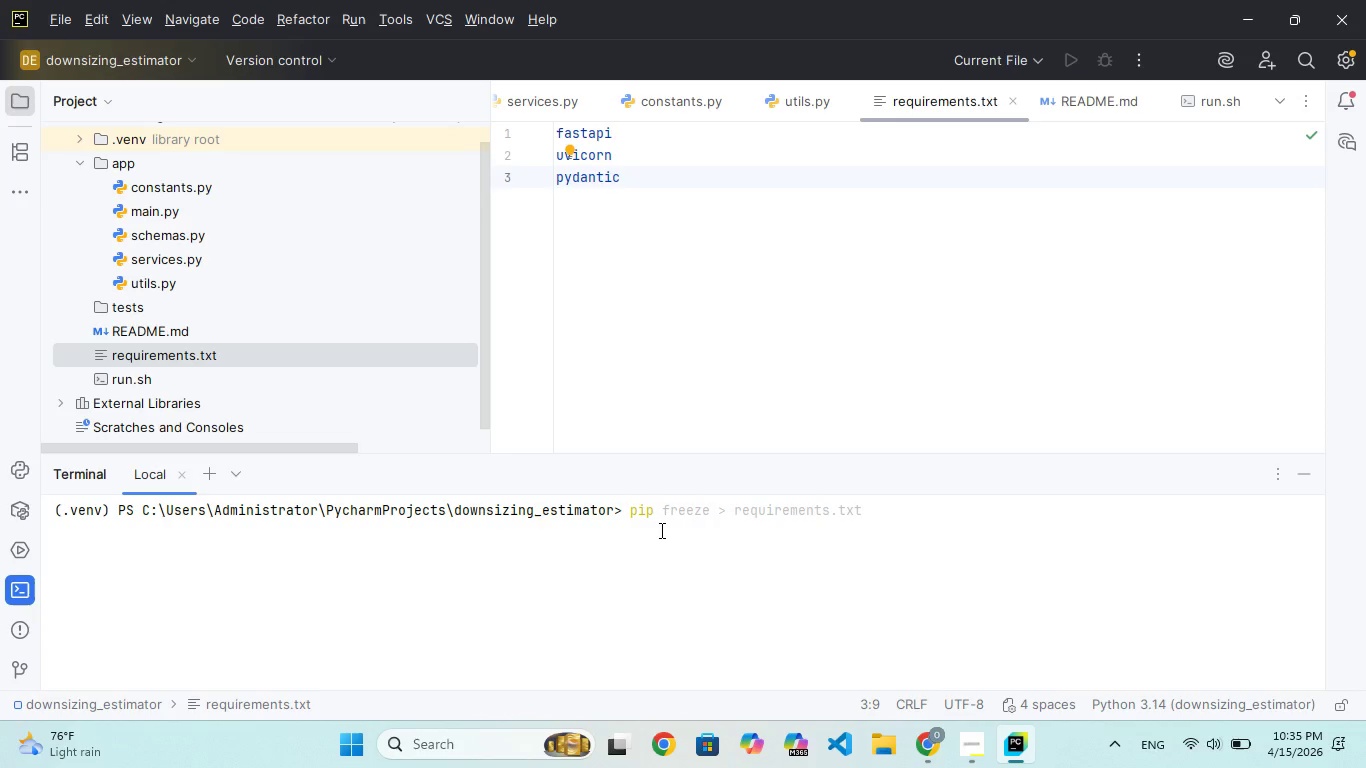 
key(Enter)
 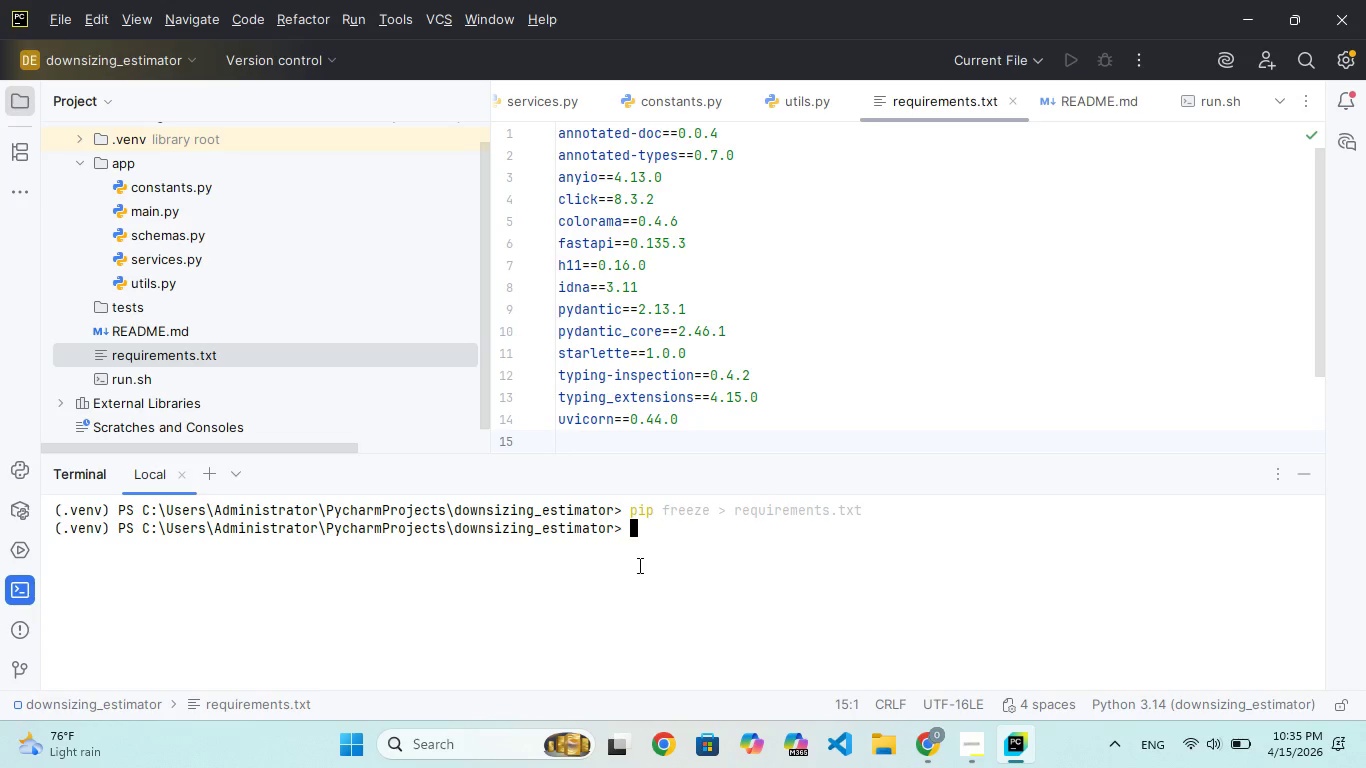 
wait(11.28)
 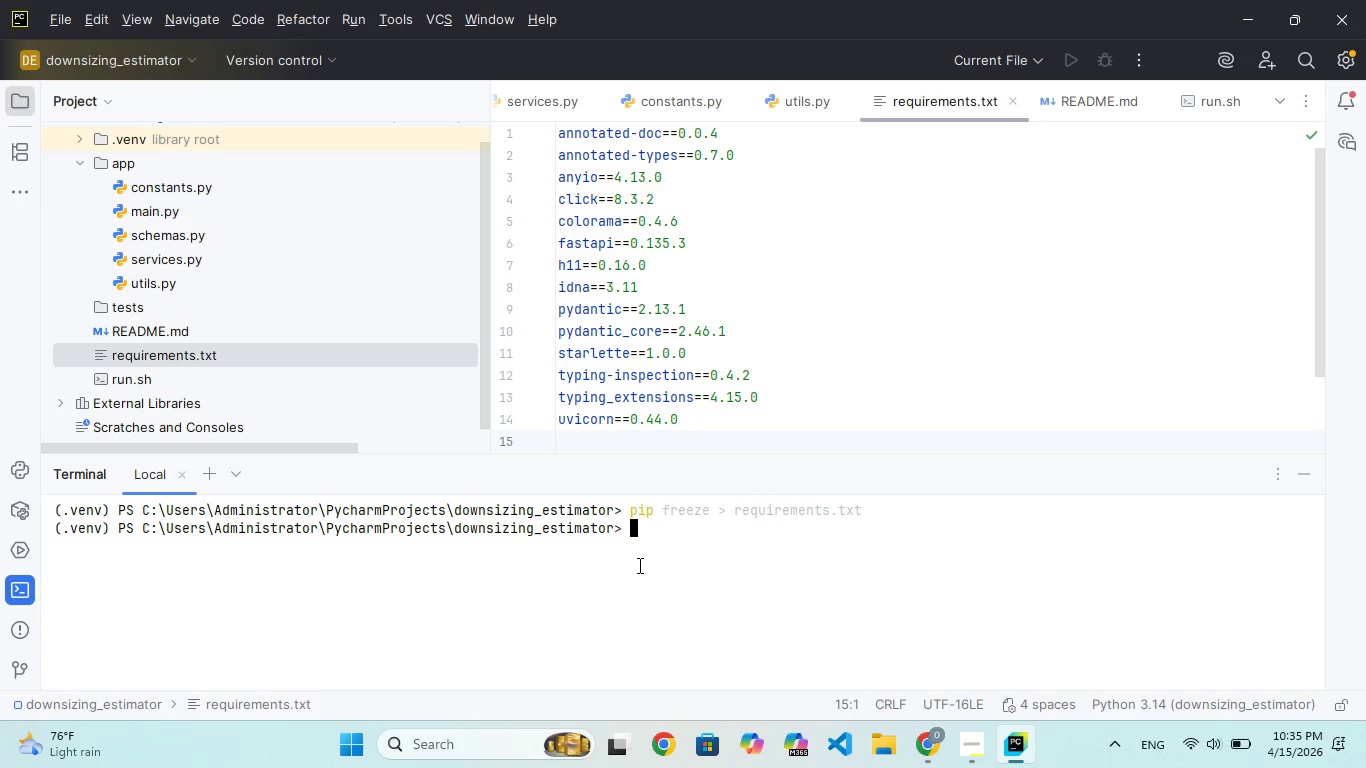 
type(PIP INSTALL REQUIREMENTS.TXT)
 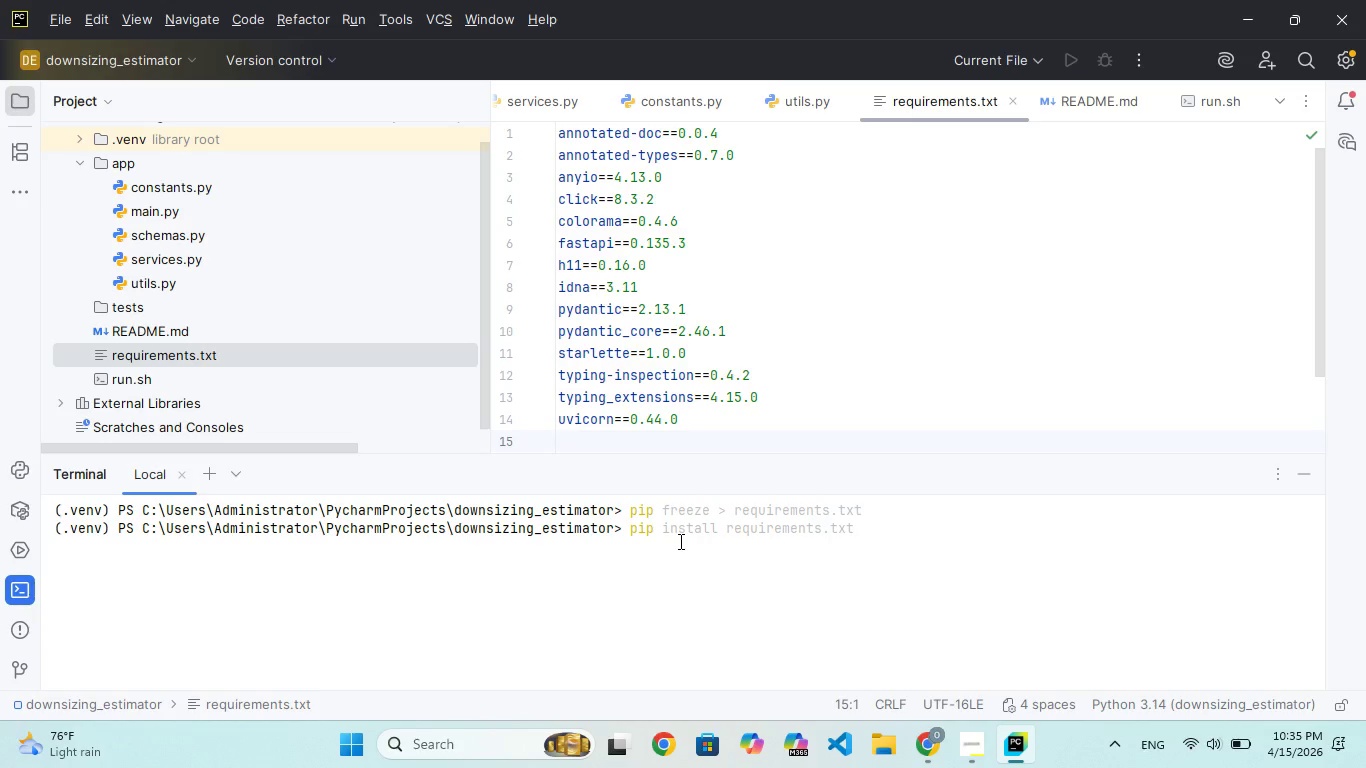 
key(Enter)
 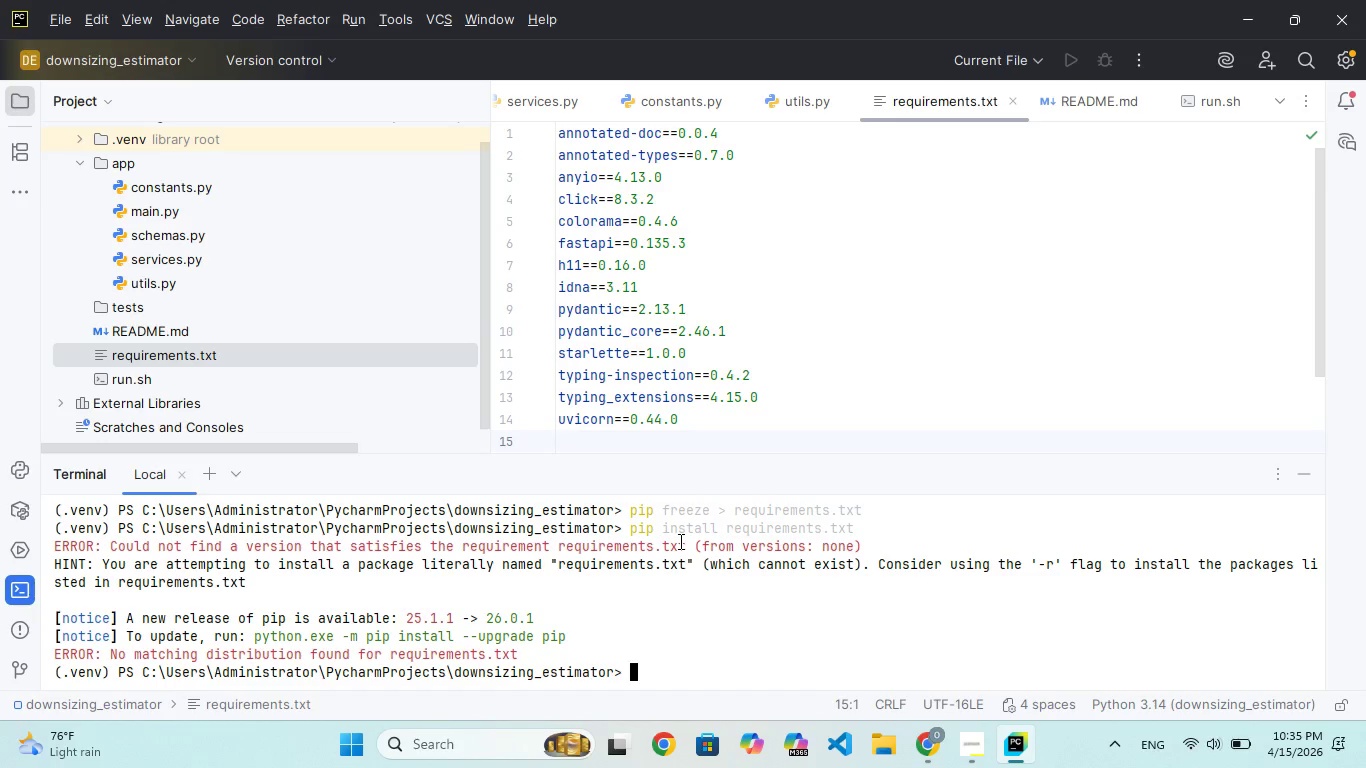 
wait(19.52)
 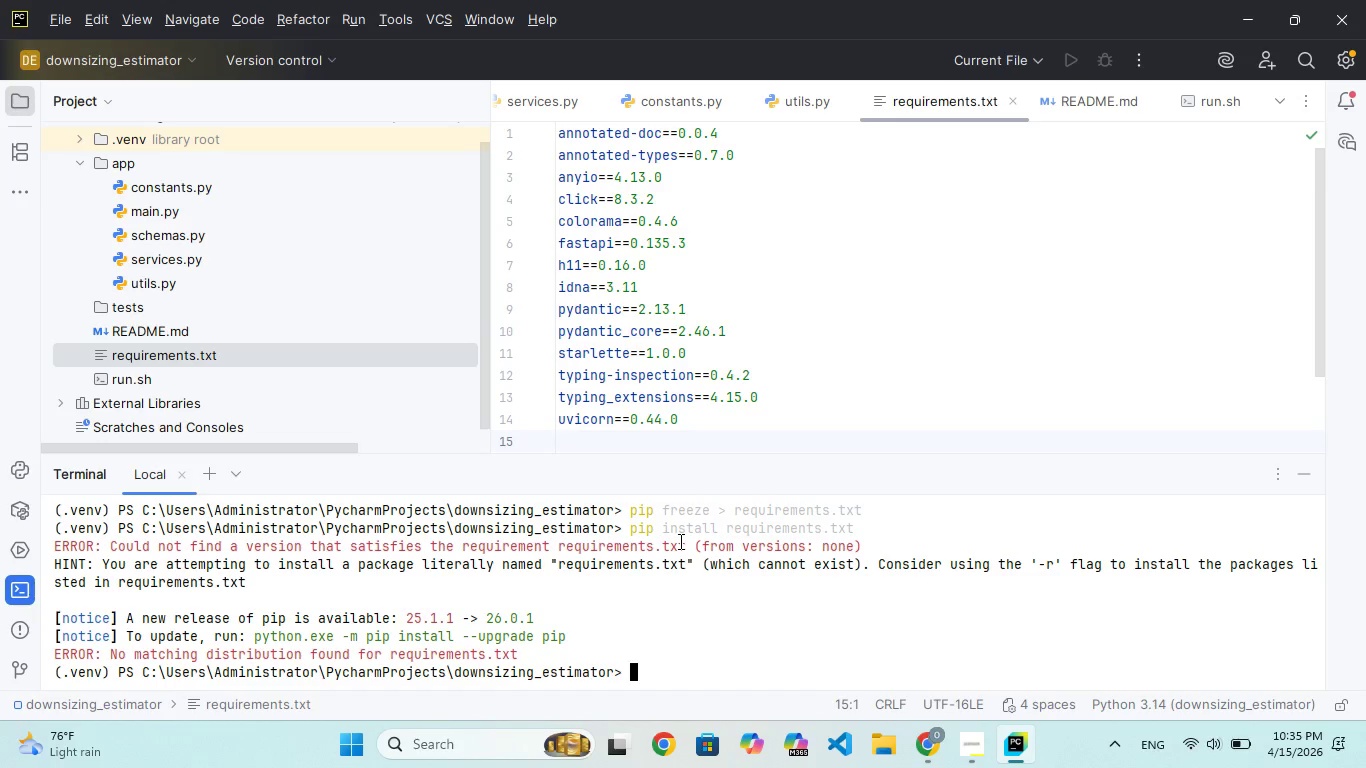 
left_click([642, 671])
 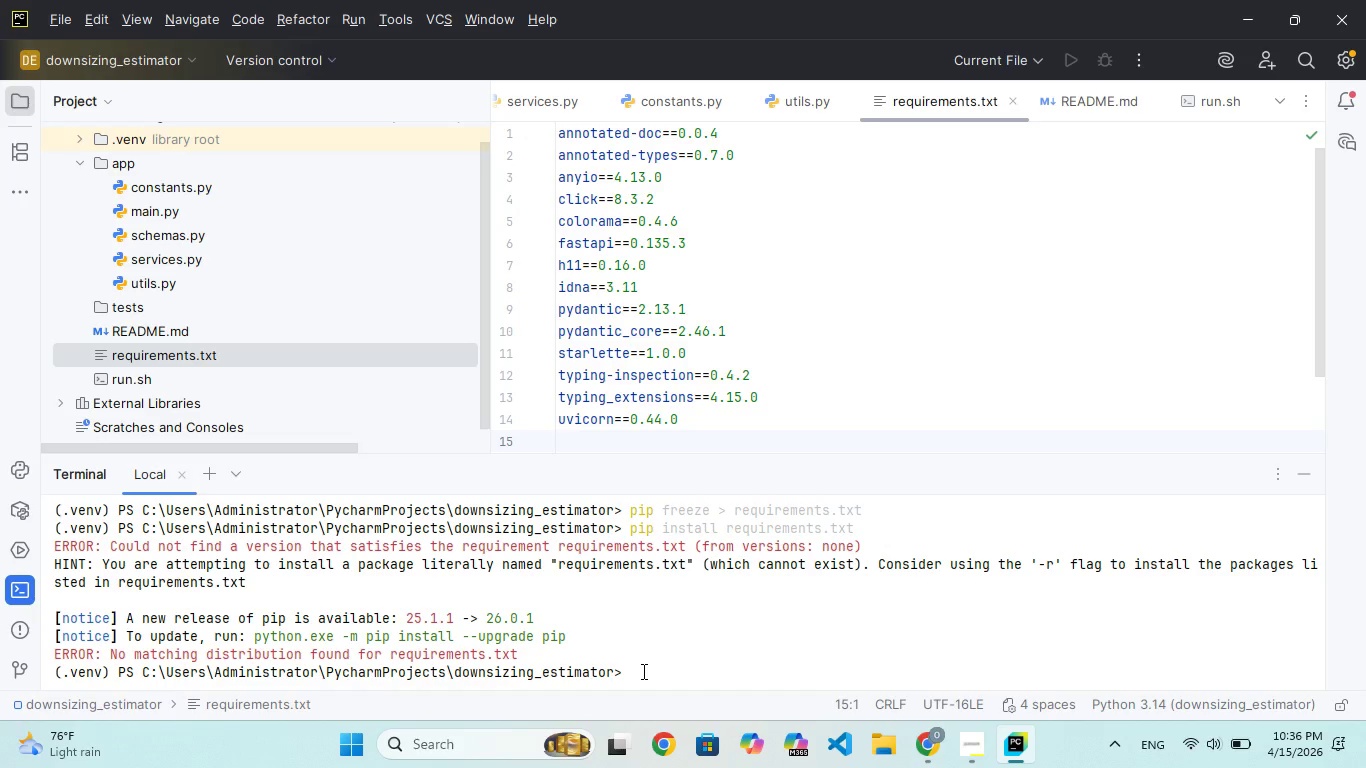 
scroll: coordinate [642, 671], scroll_direction: up, amount: 3.0
 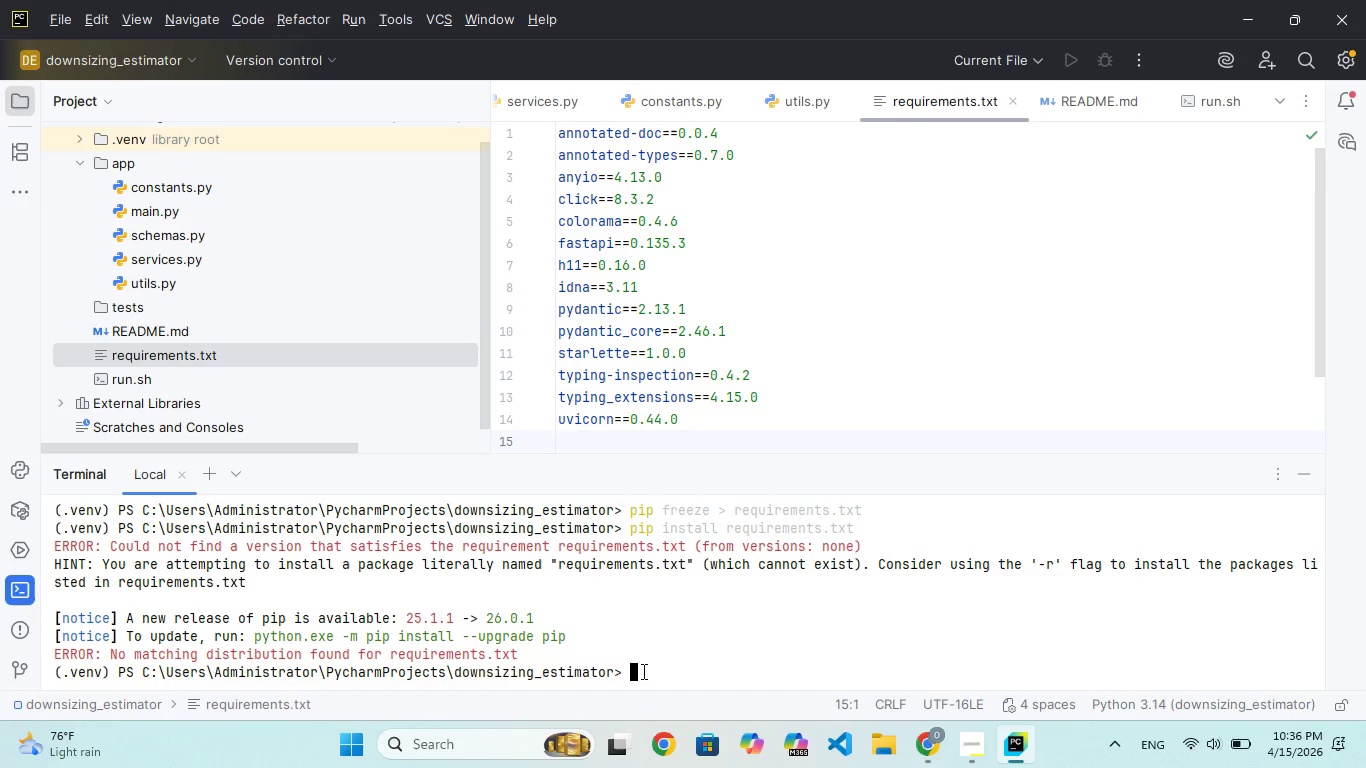 
type(CL)
 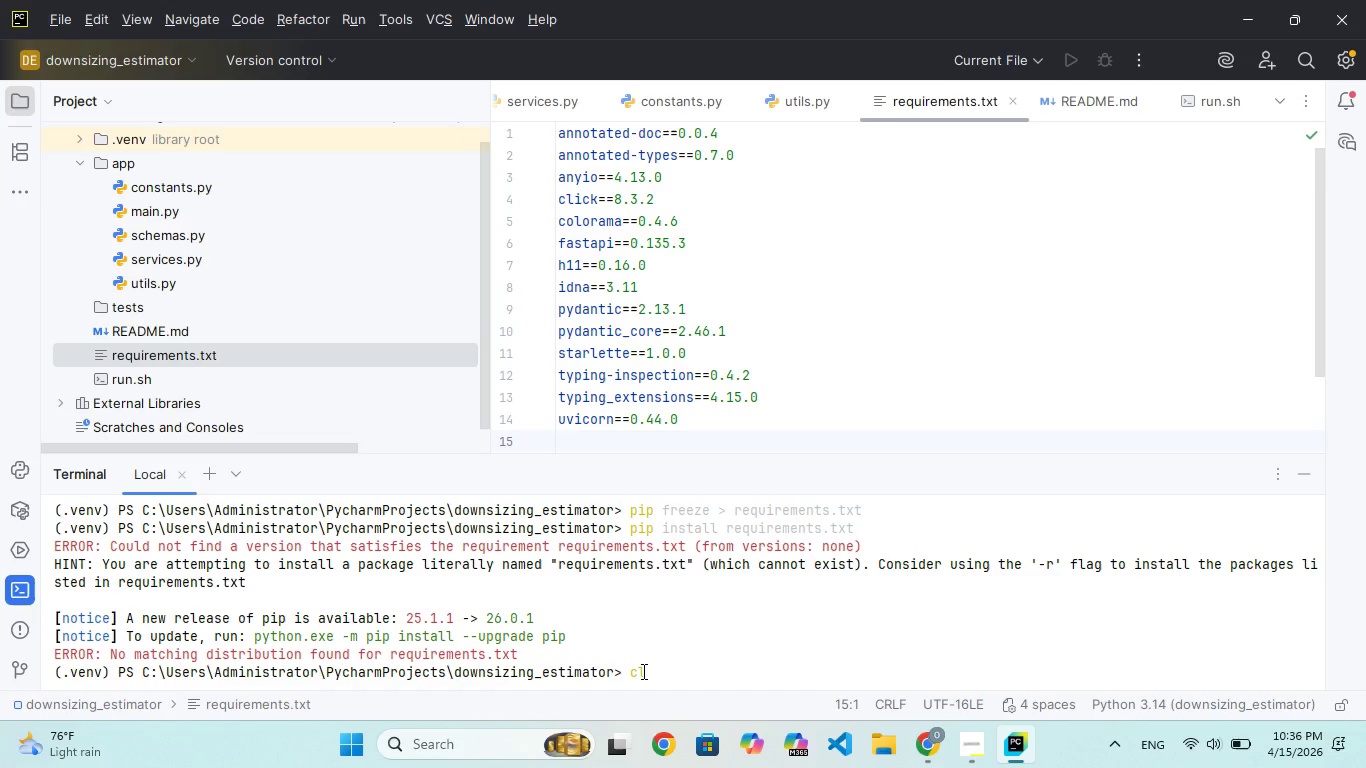 
hold_key(key=S, duration=0.34)
 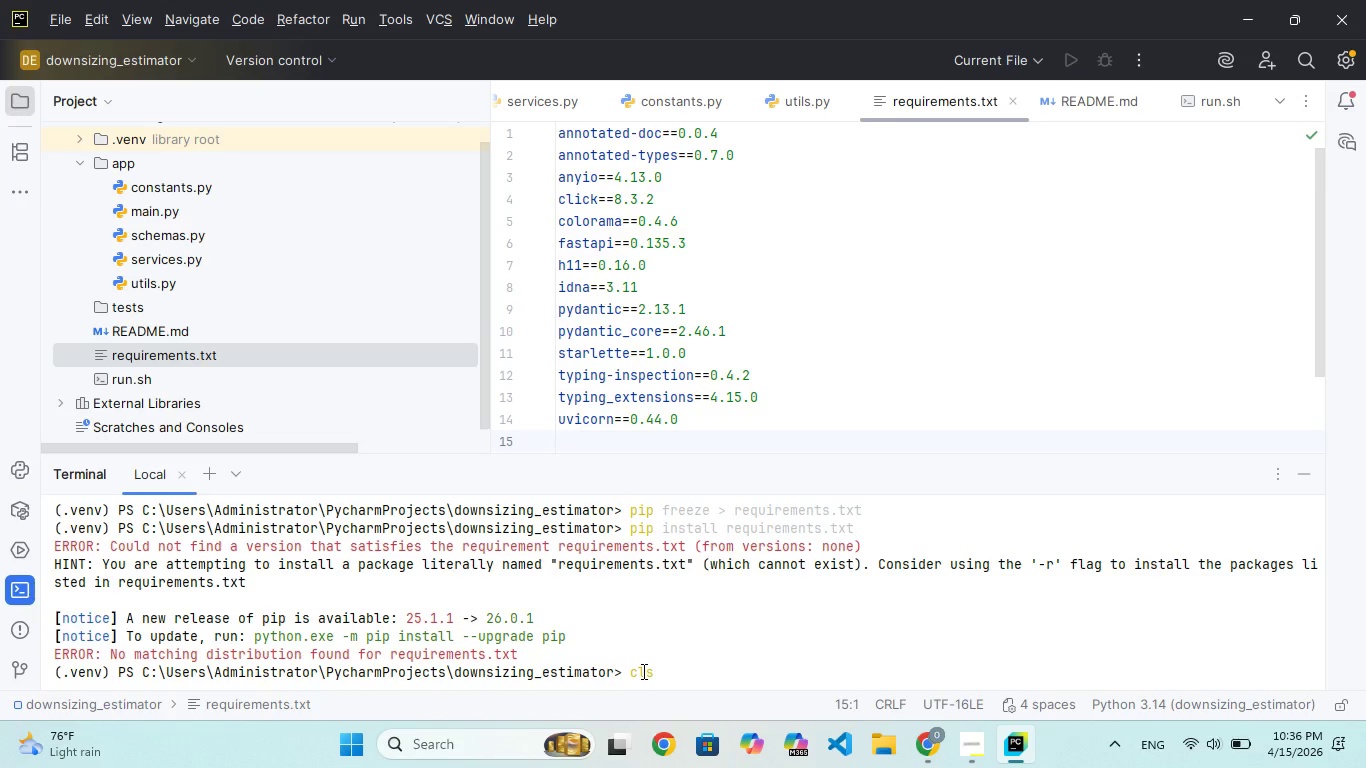 
hold_key(key=Enter, duration=0.33)
 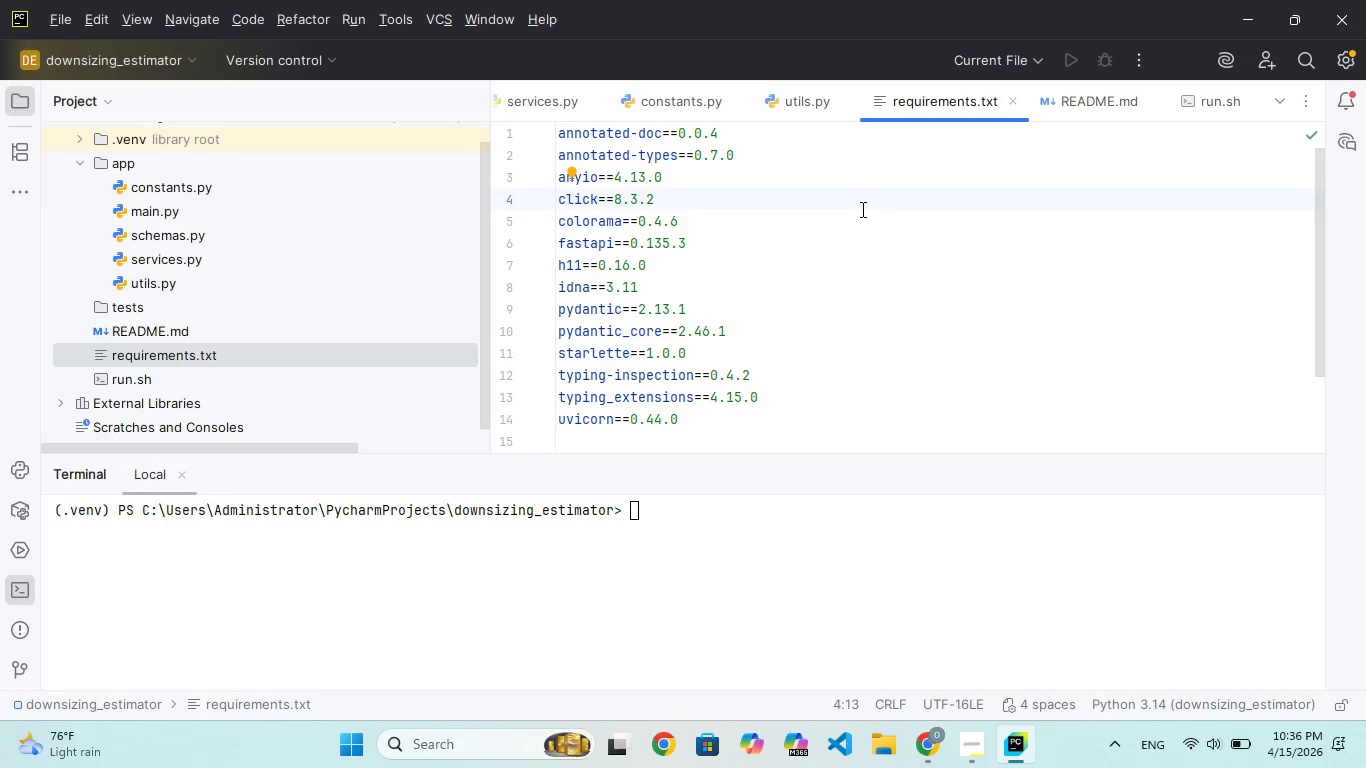 
wait(25.91)
 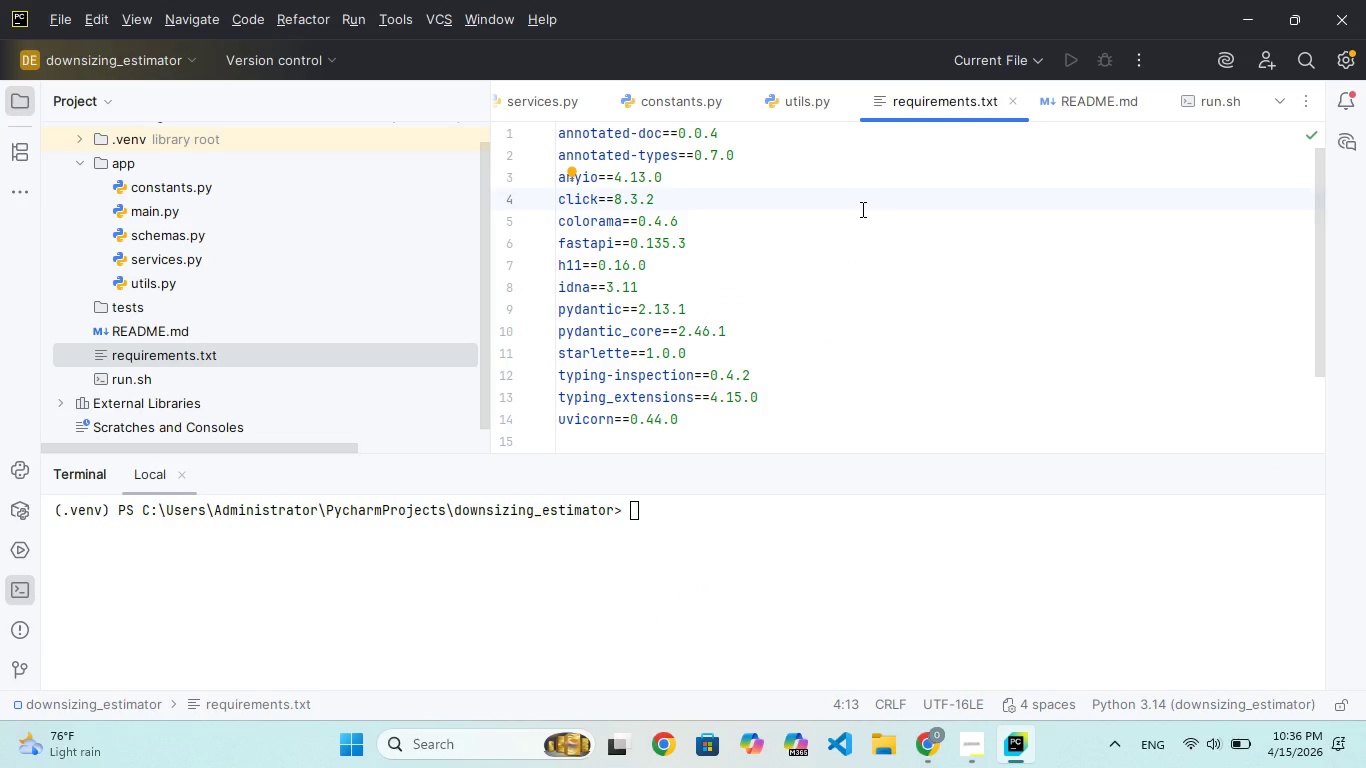 
double_click([166, 330])
 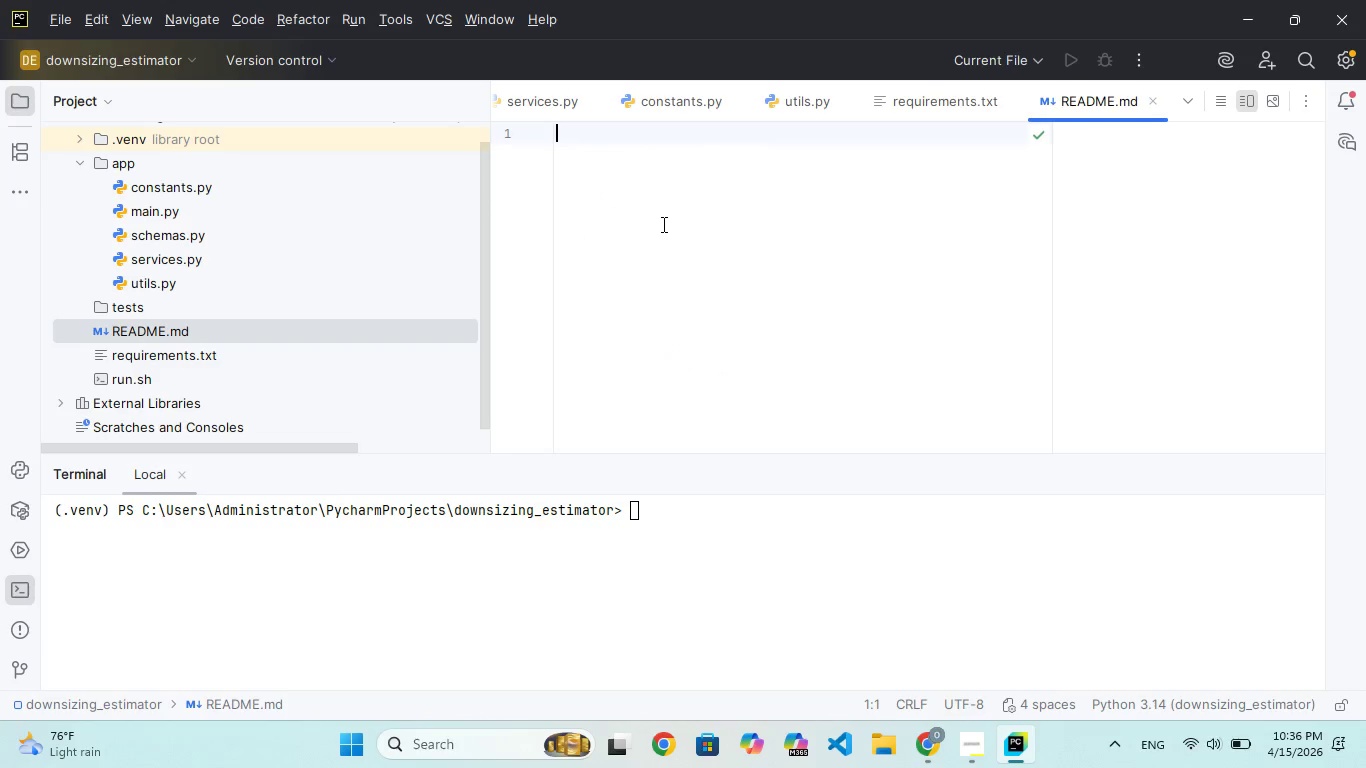 
key(Shift+3)
 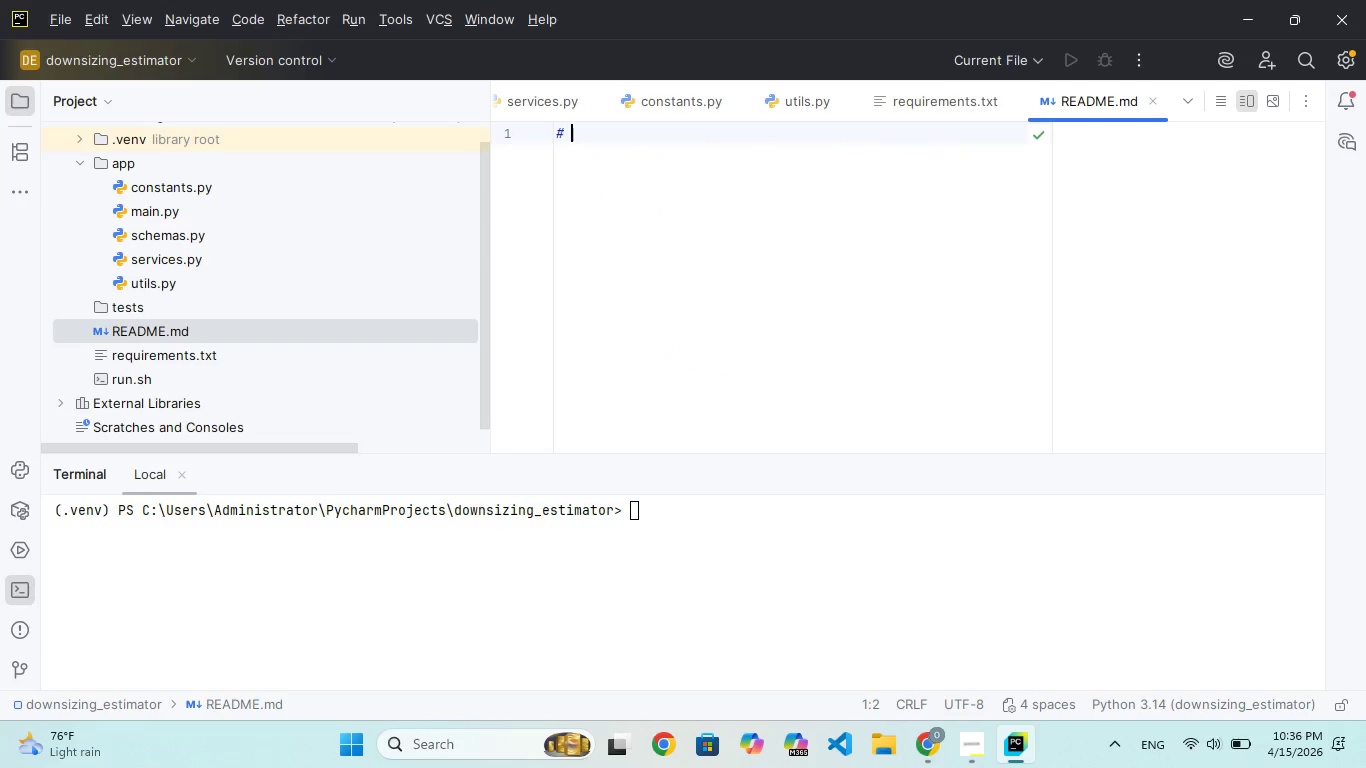 
key(Space)
 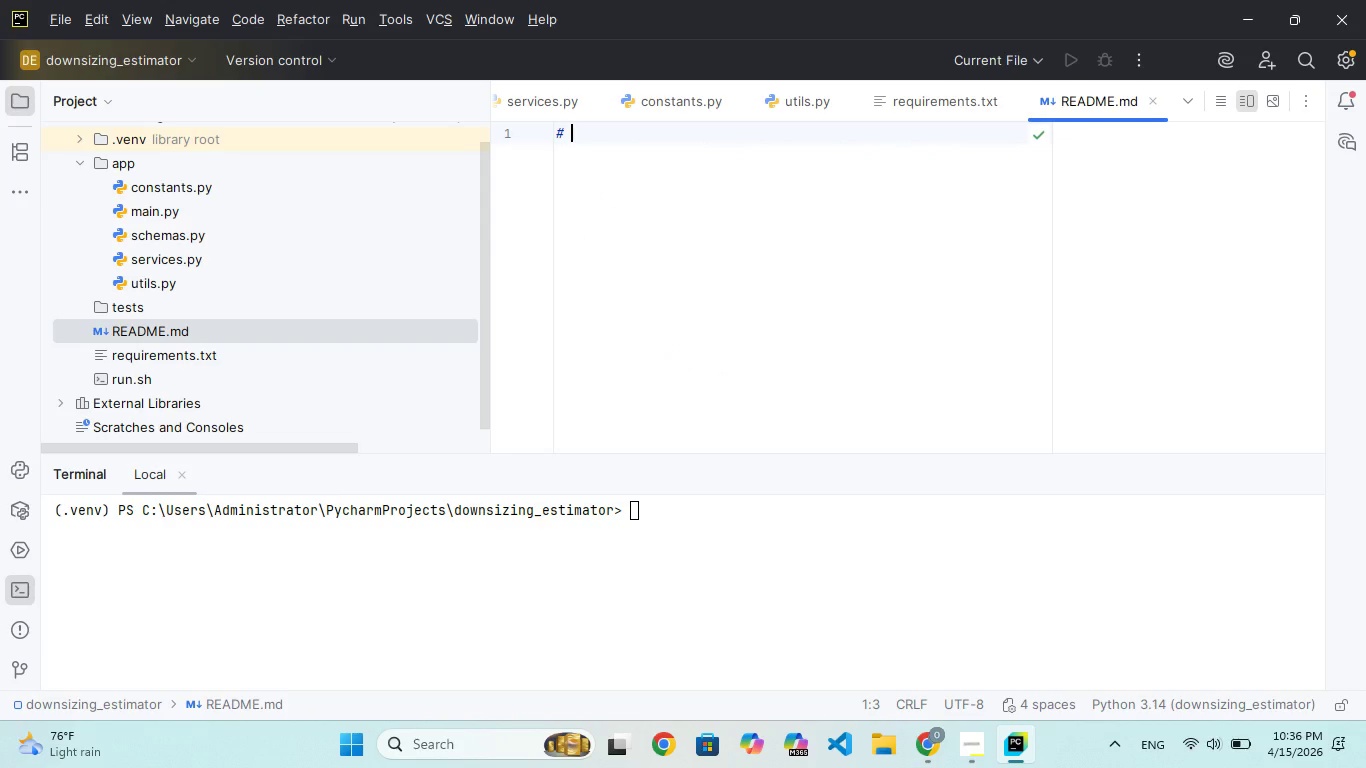 
key(CapsLock)
 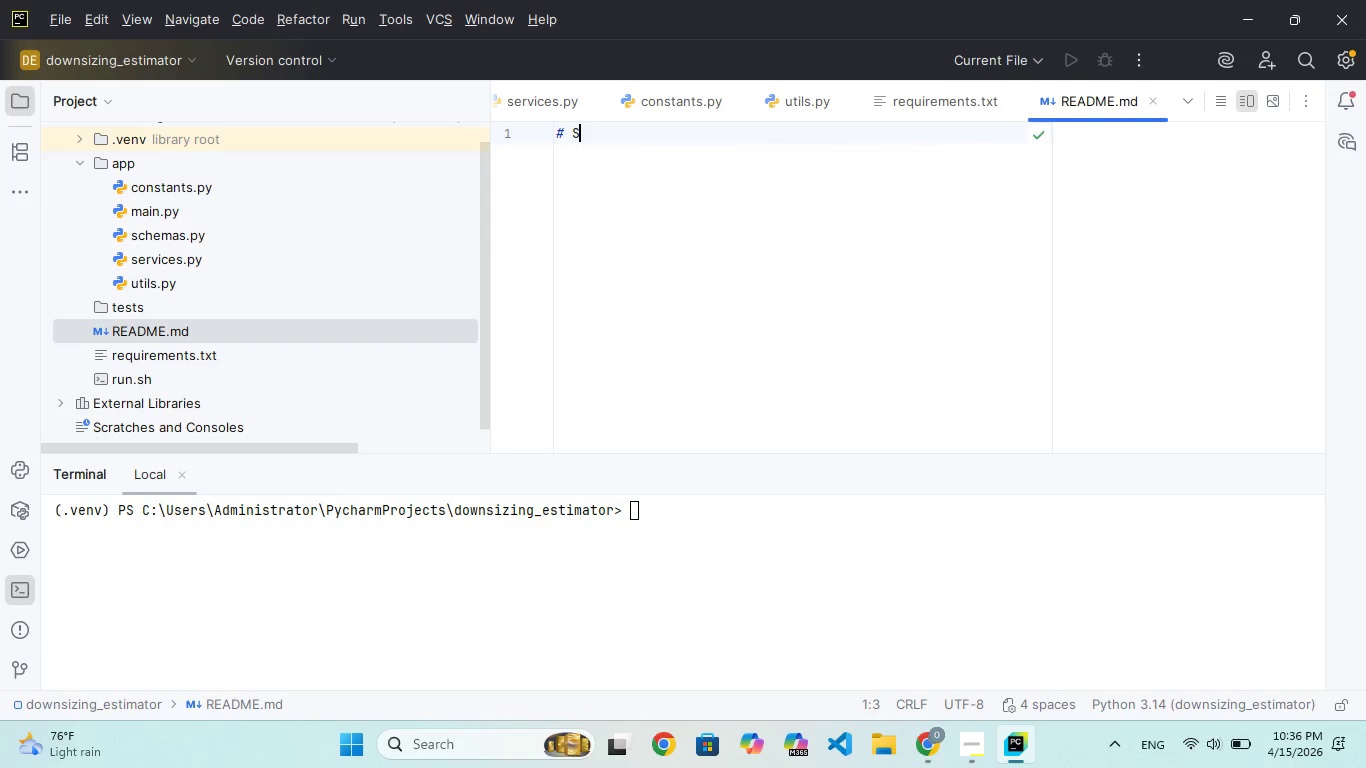 
key(S)
 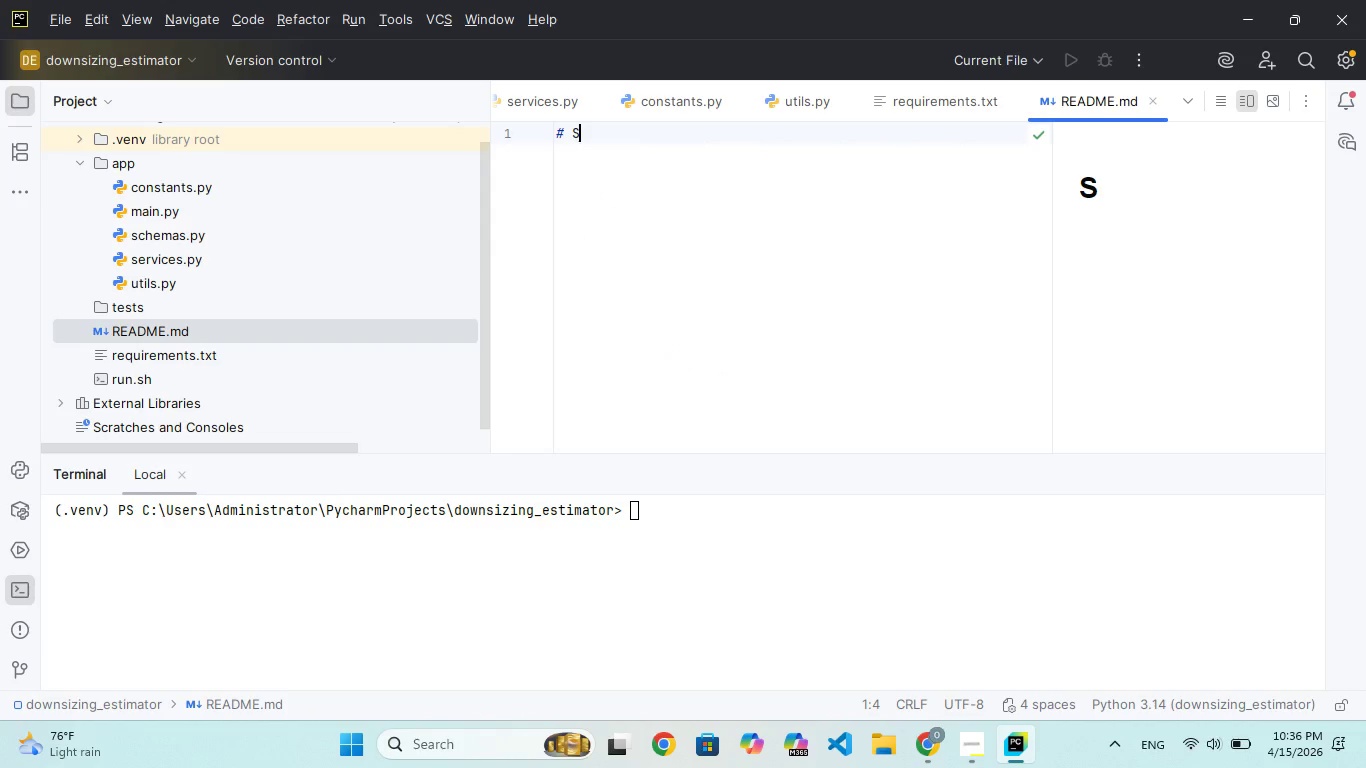 
key(CapsLock)
 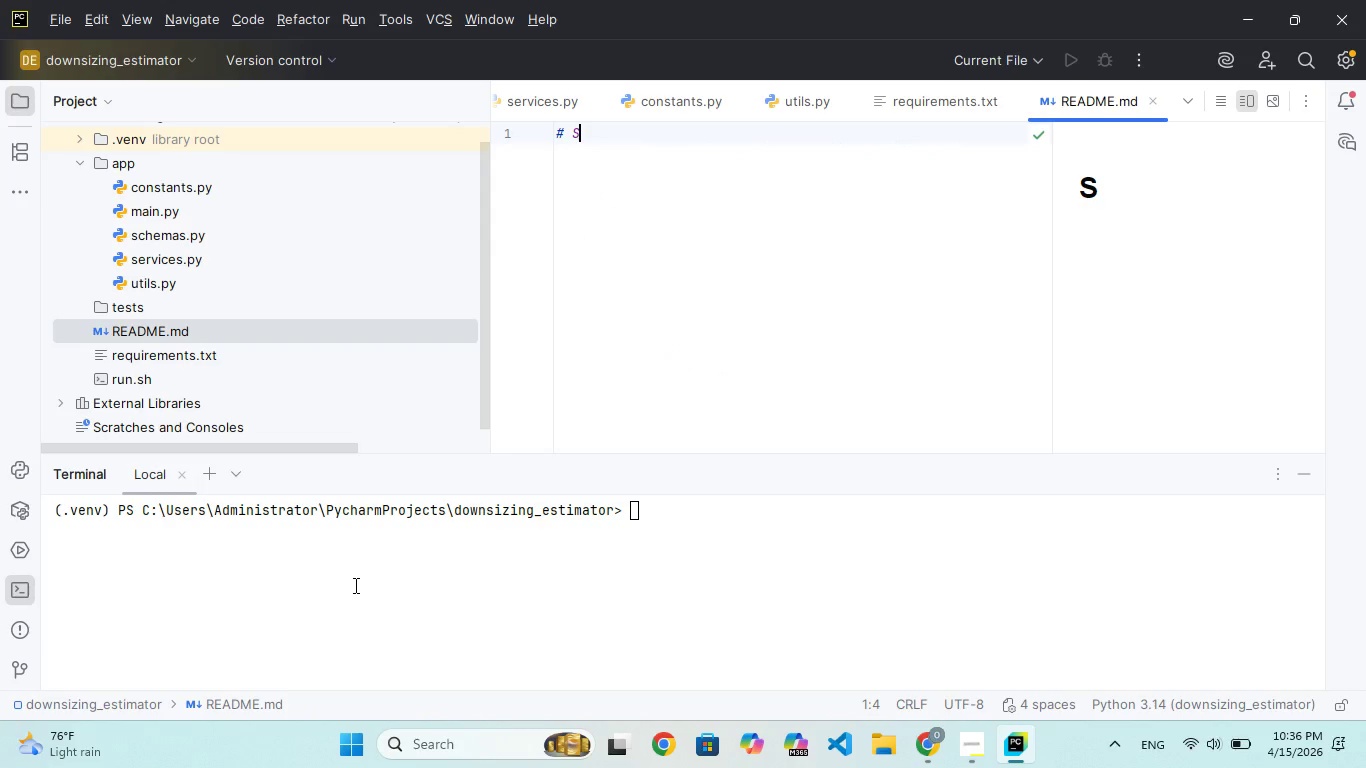 
type(ENIOE )
 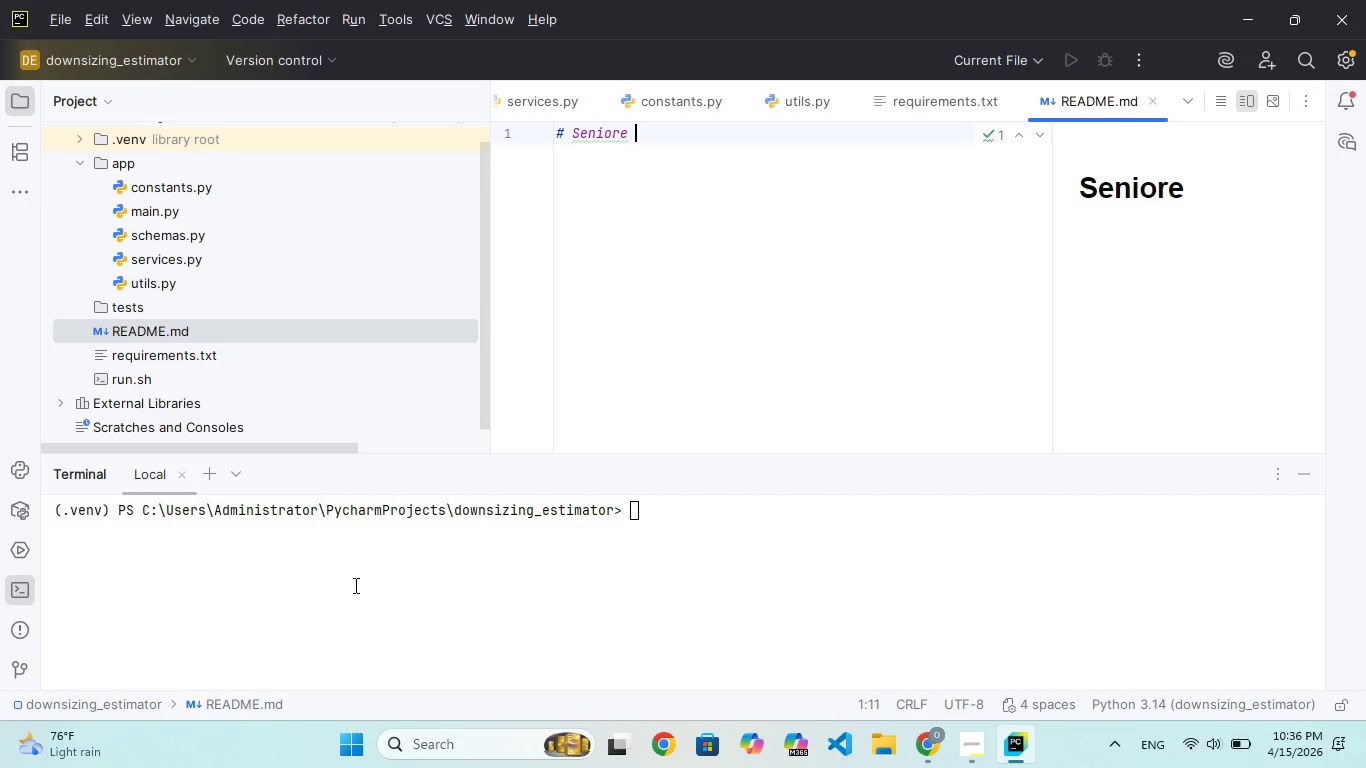 
hold_key(key=R, duration=0.34)
 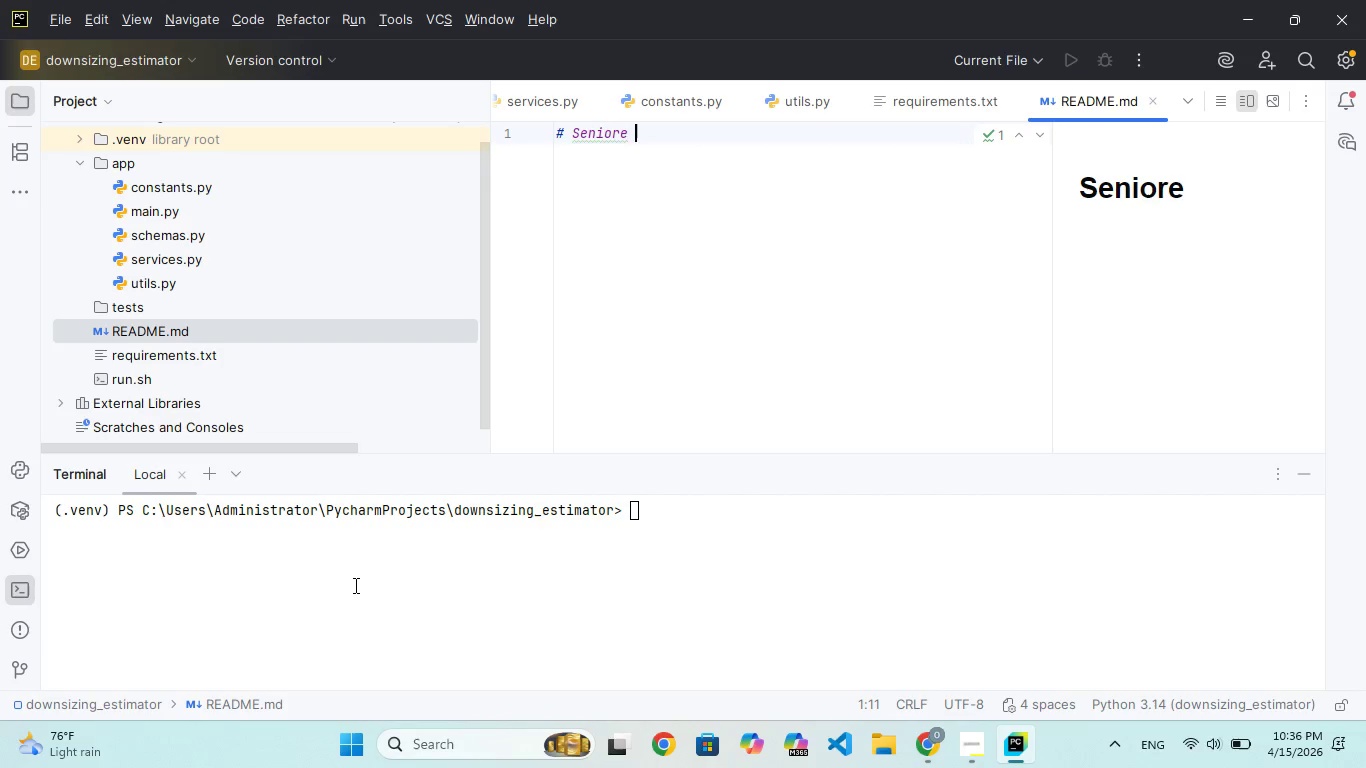 
wait(5.3)
 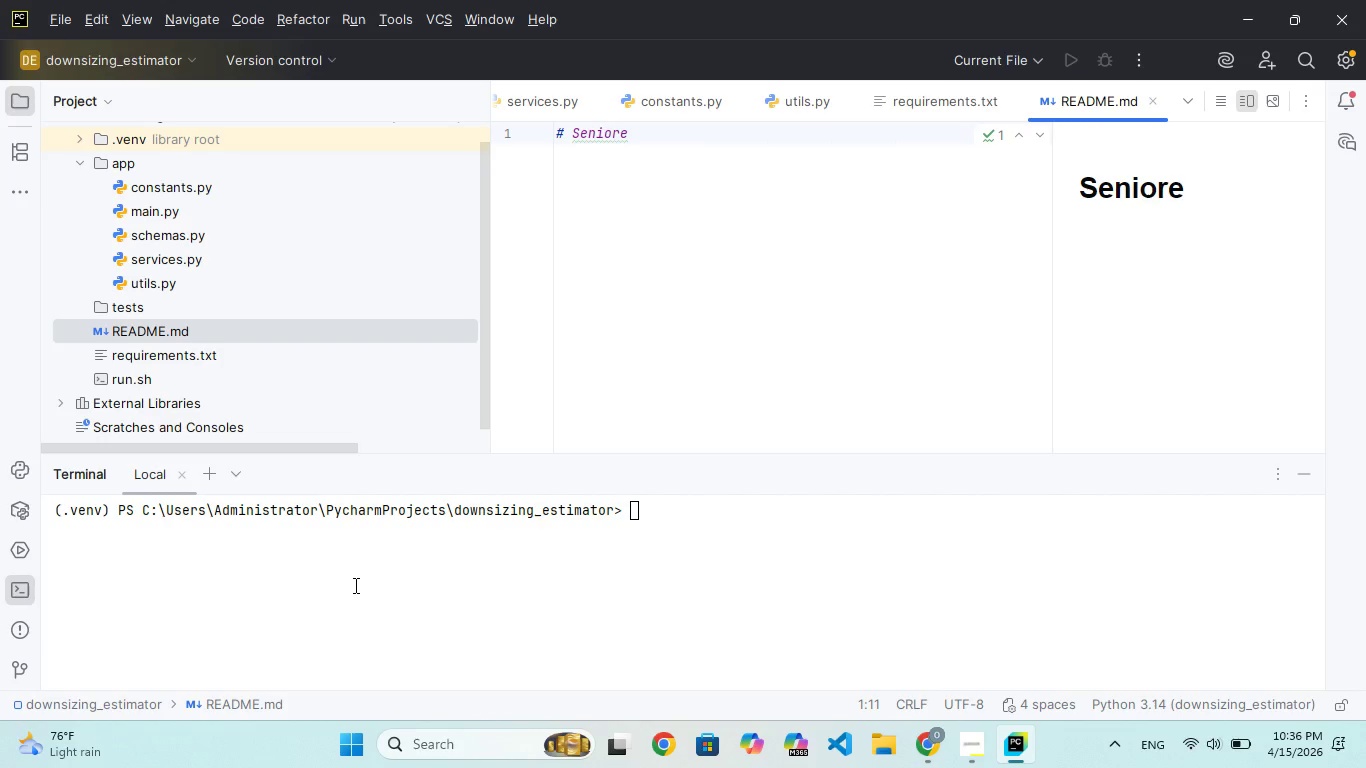 
key(Backspace)
key(Backspace)
type( Dow )
key(Backspace)
type(sizing Volume Estimatr API)
 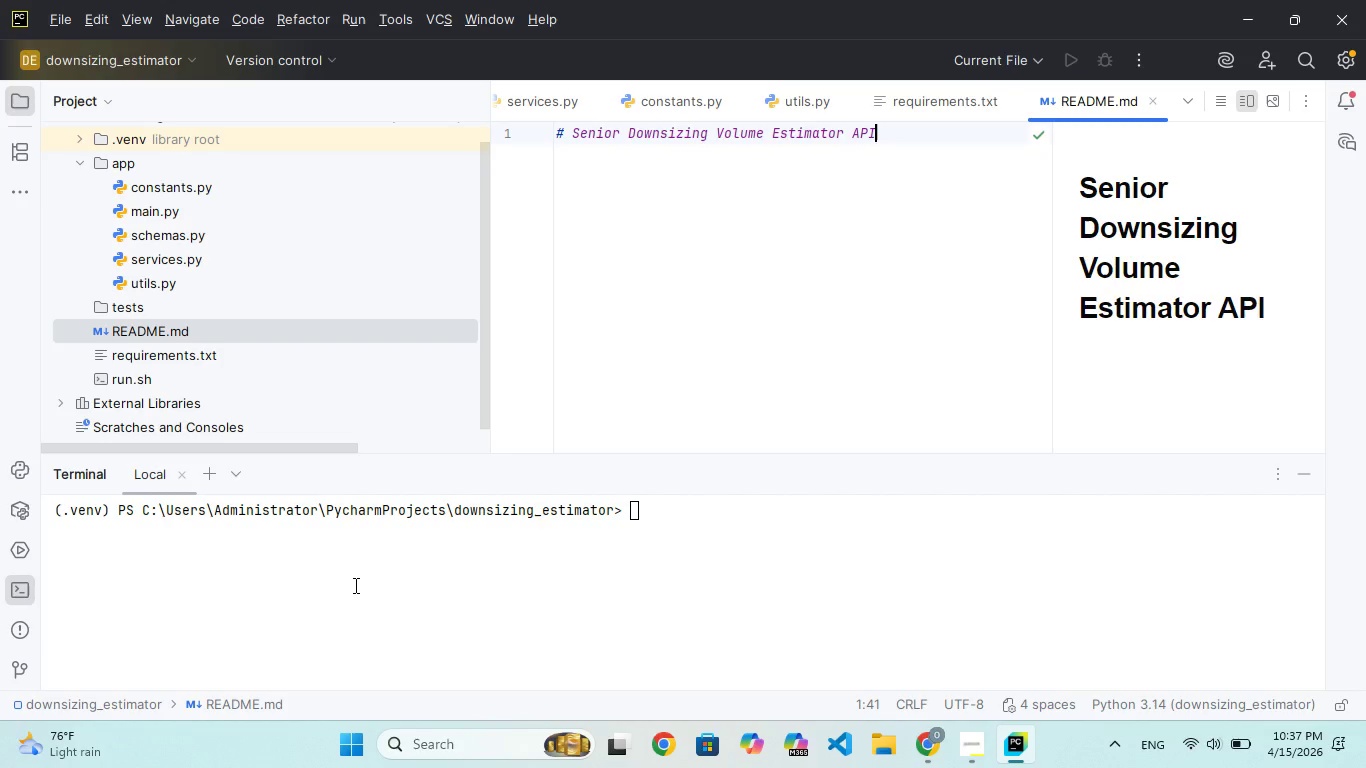 
key(Enter)
 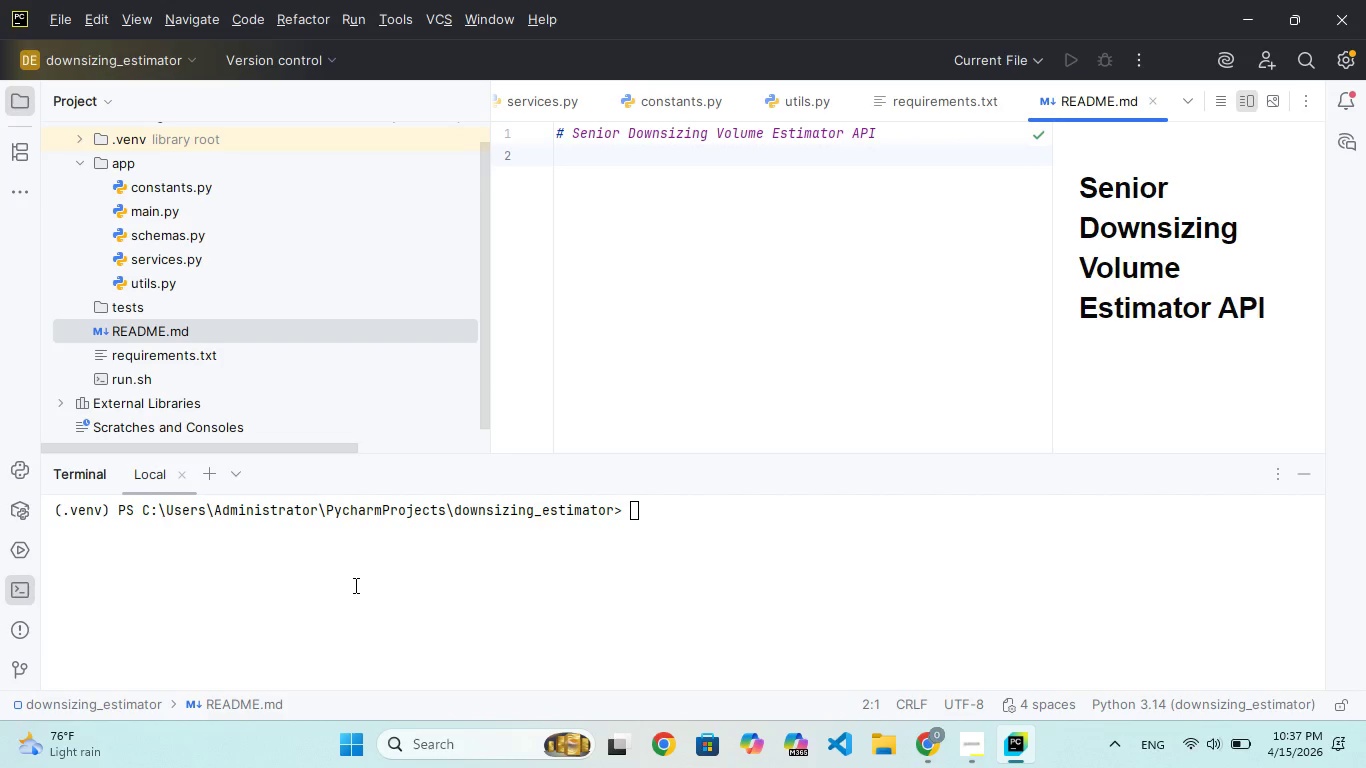 
key(Enter)
 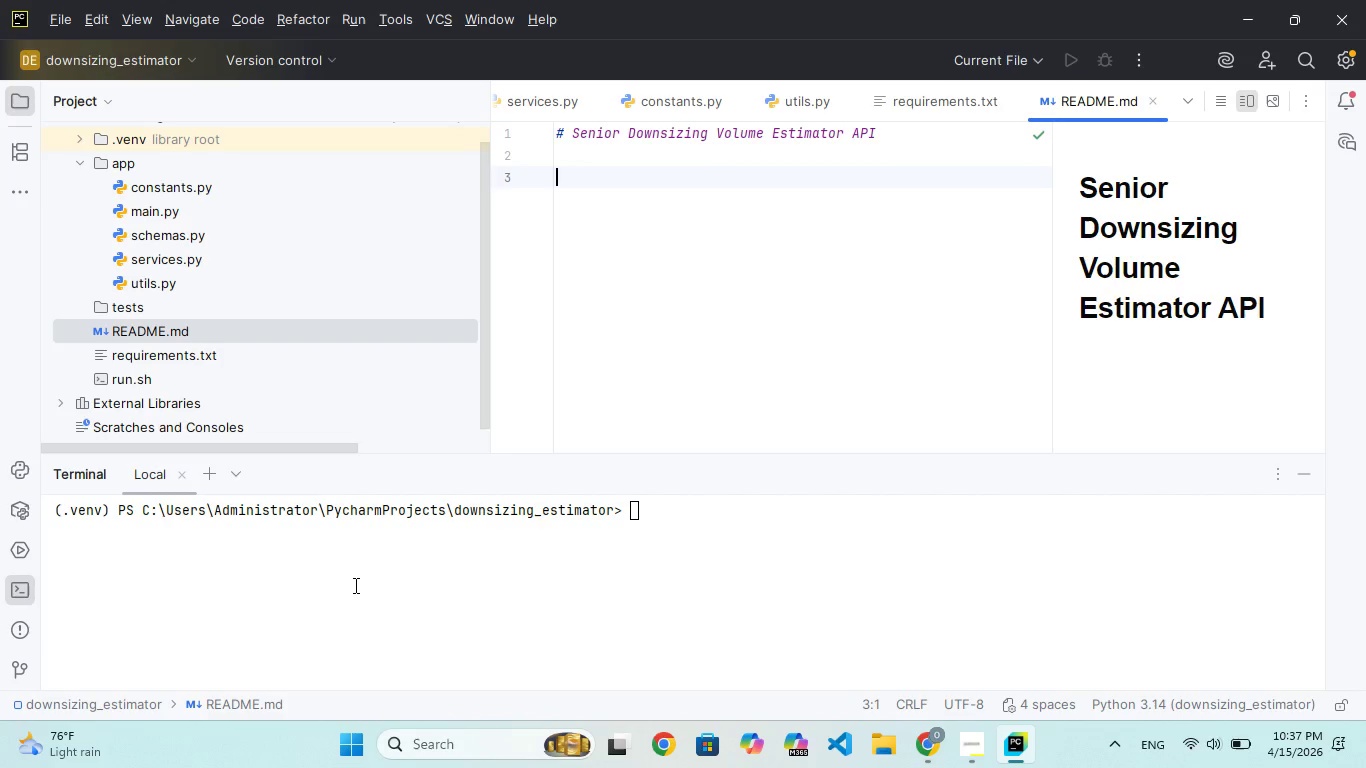 
type(## Oer)
 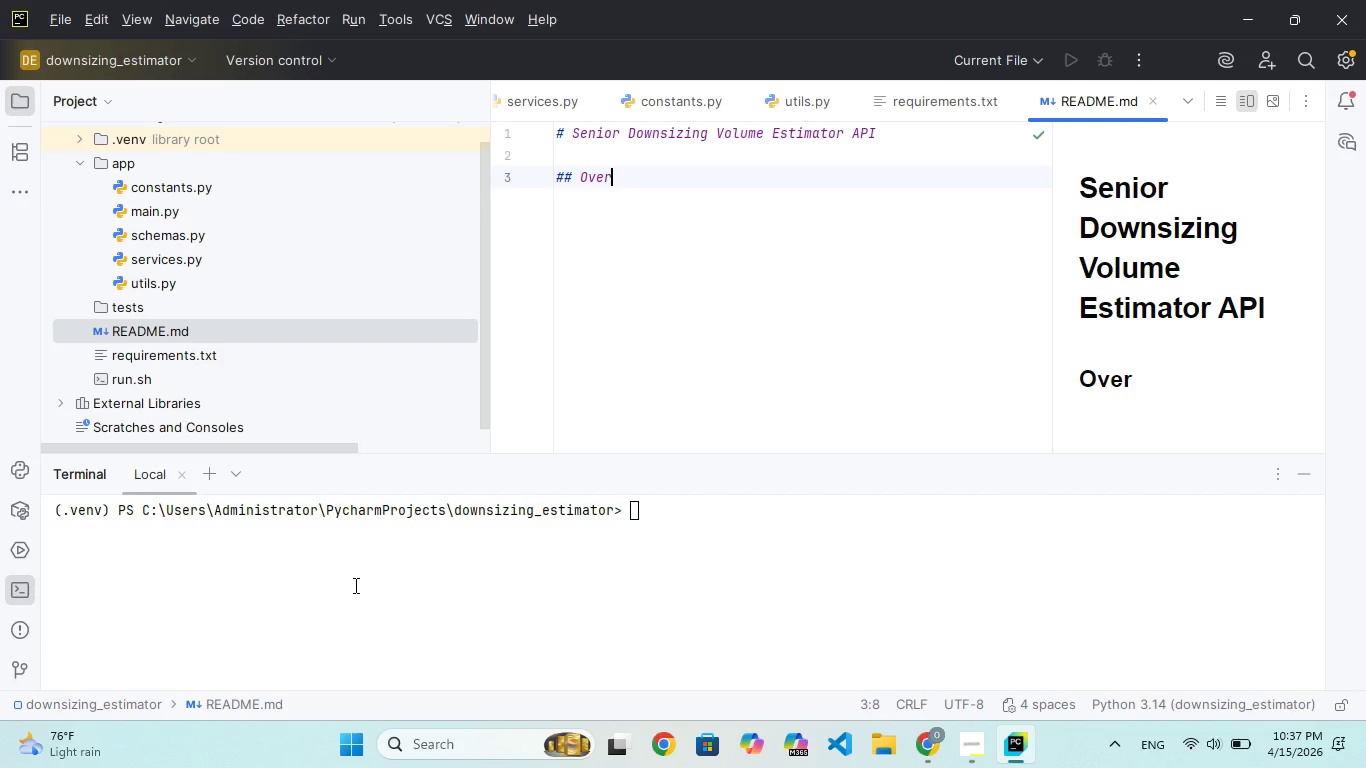 
hold_key(key=V, duration=0.38)
 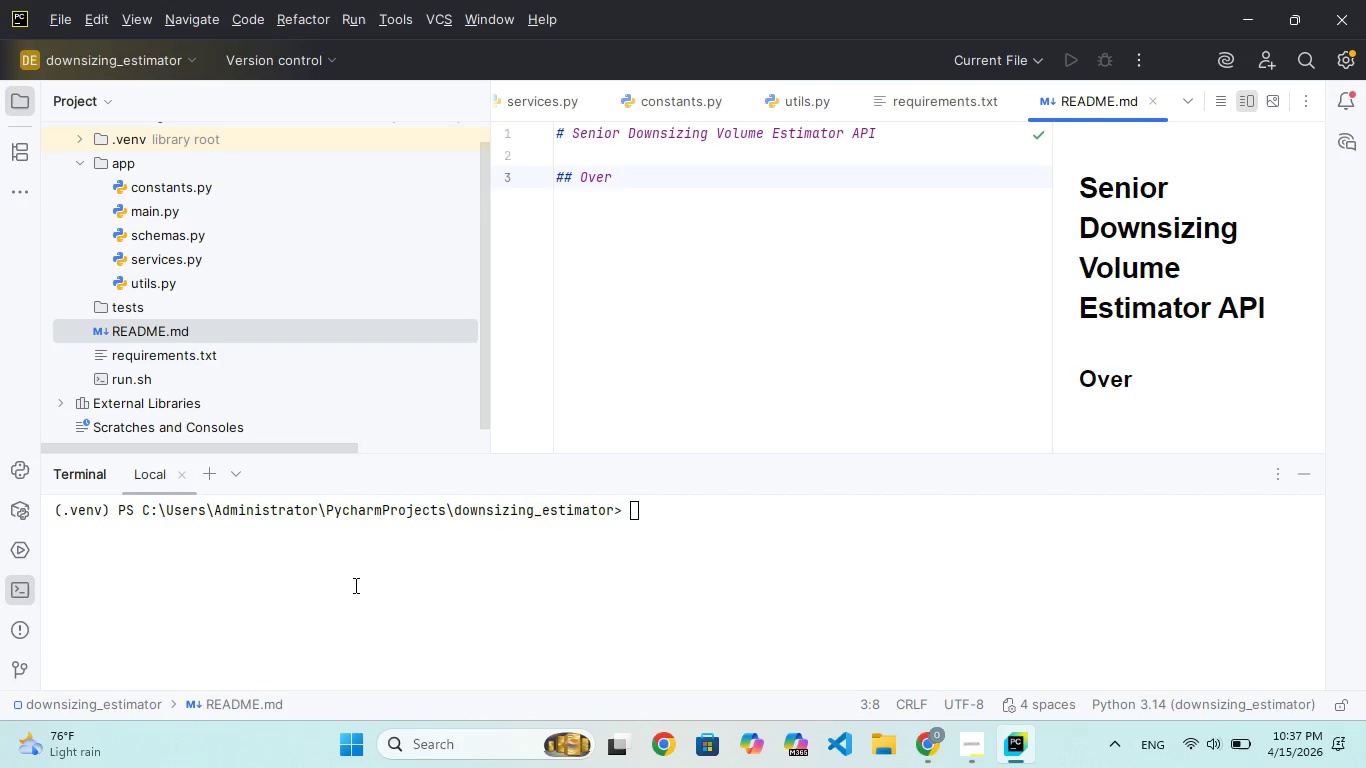 
type(view)
 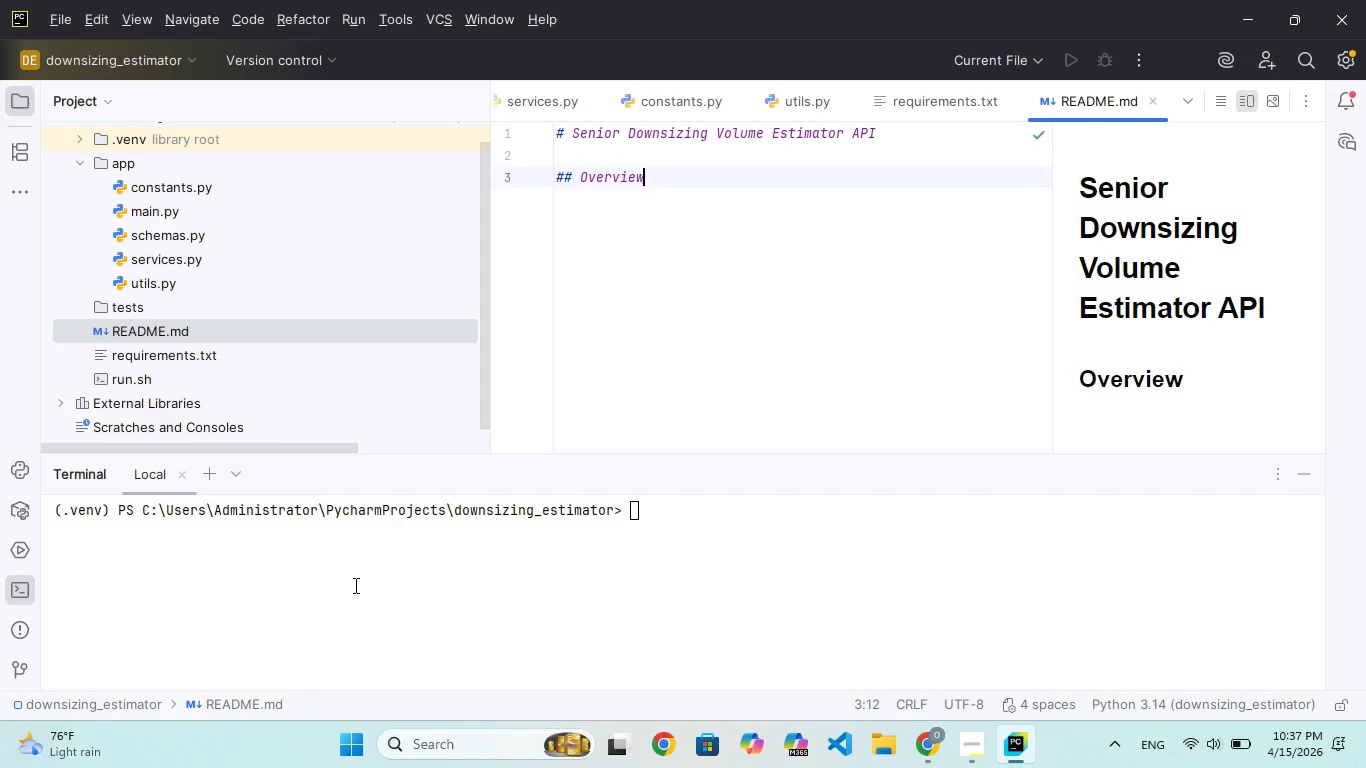 
wait(9.39)
 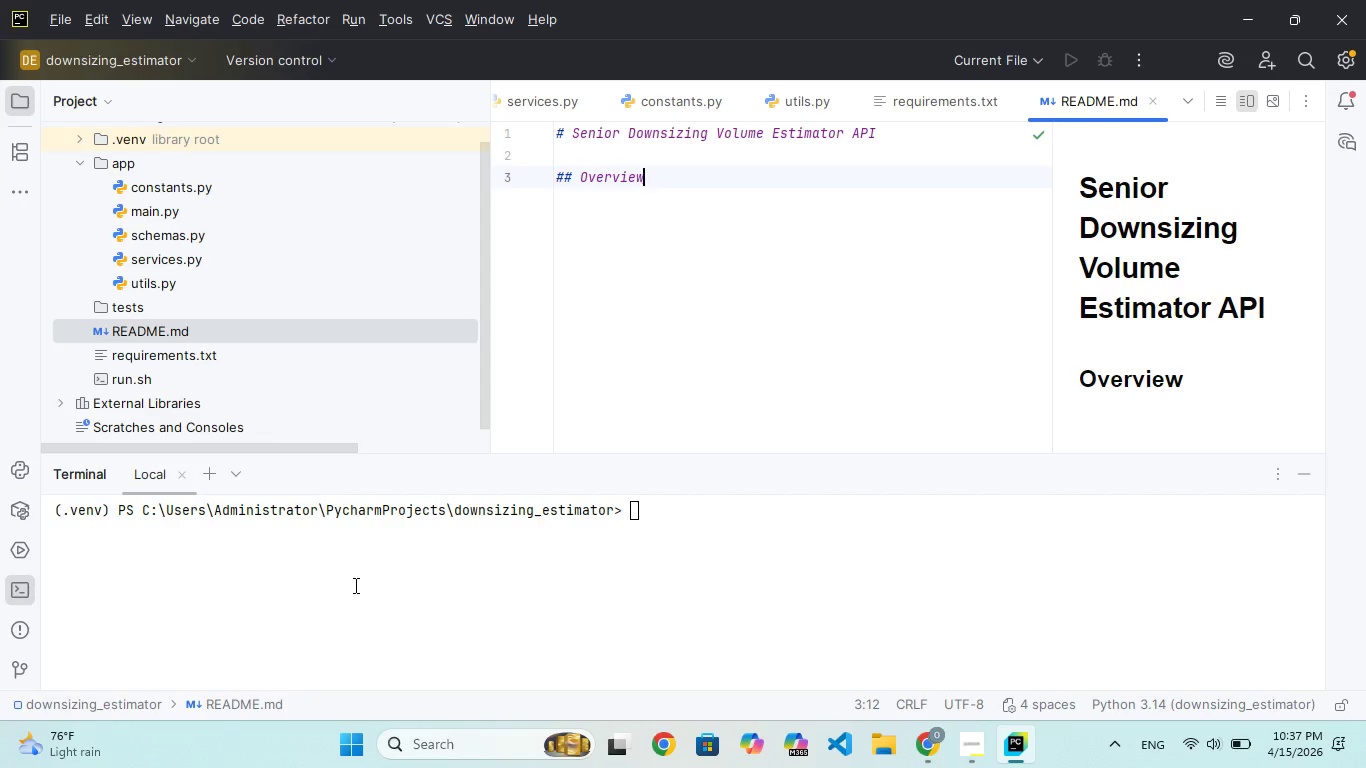 
key(Enter)
 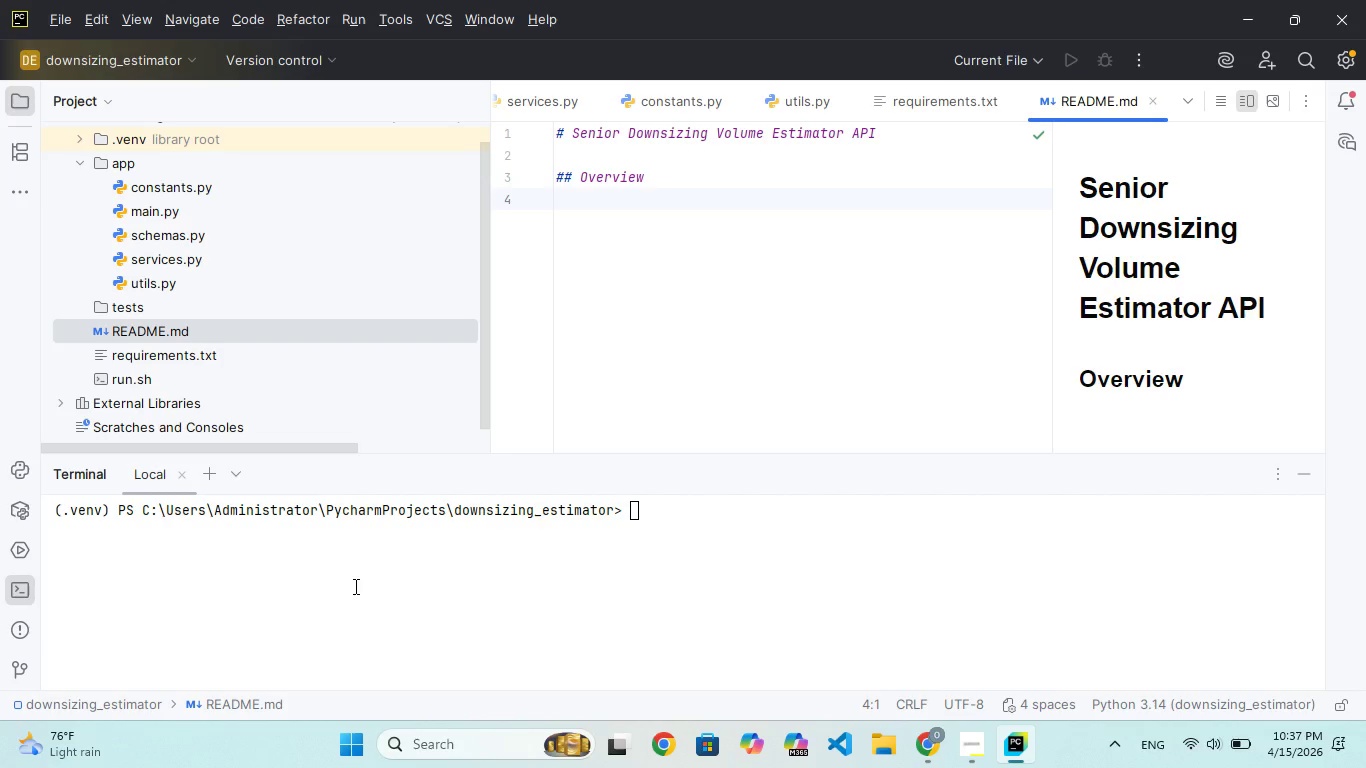 
type(The )
 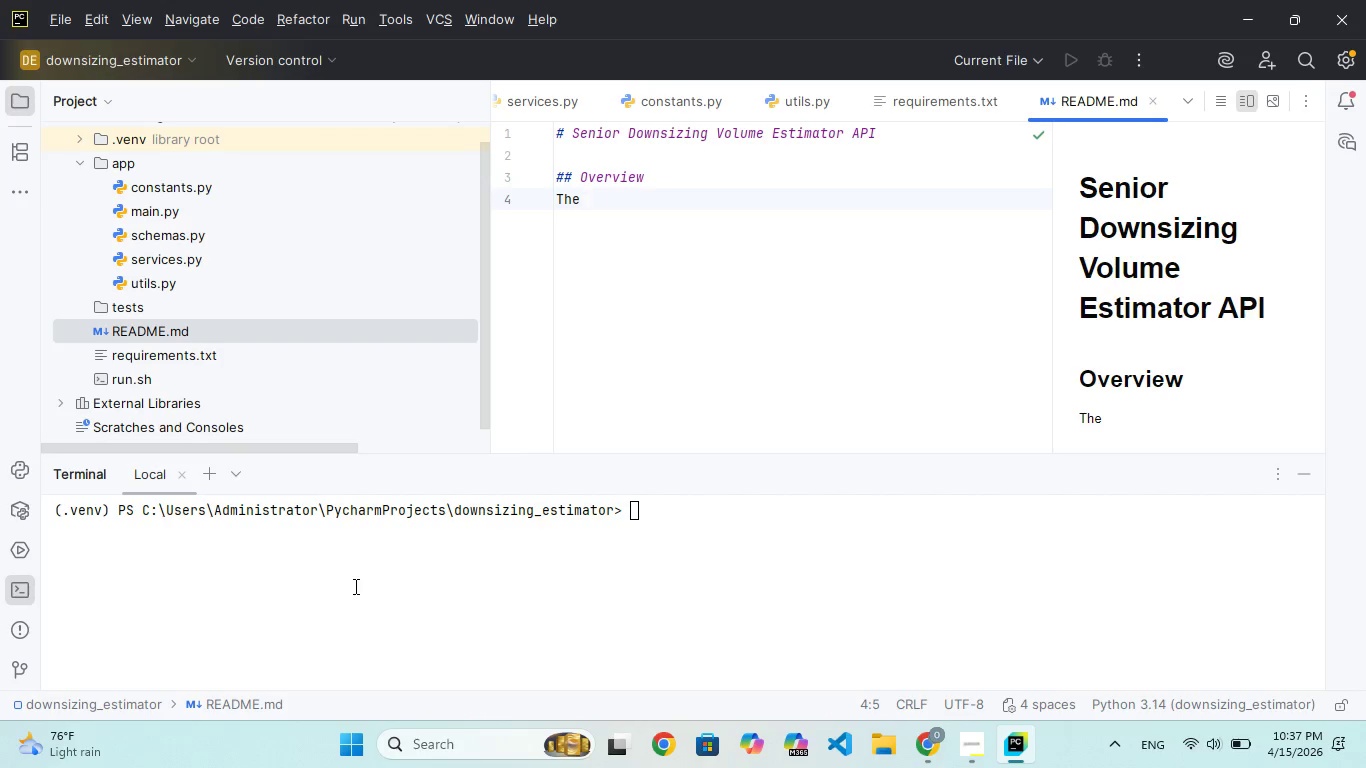 
type(**)
 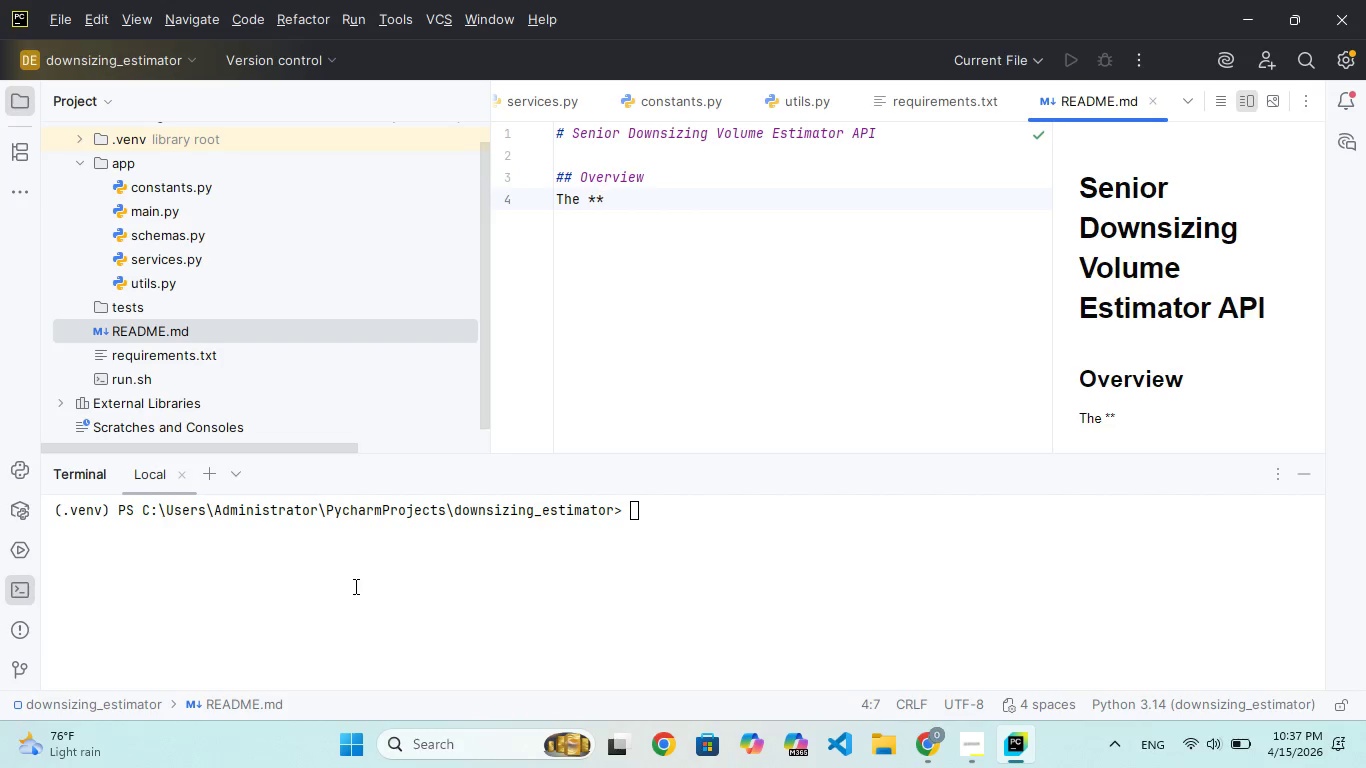 
type(senior Downsizing)
 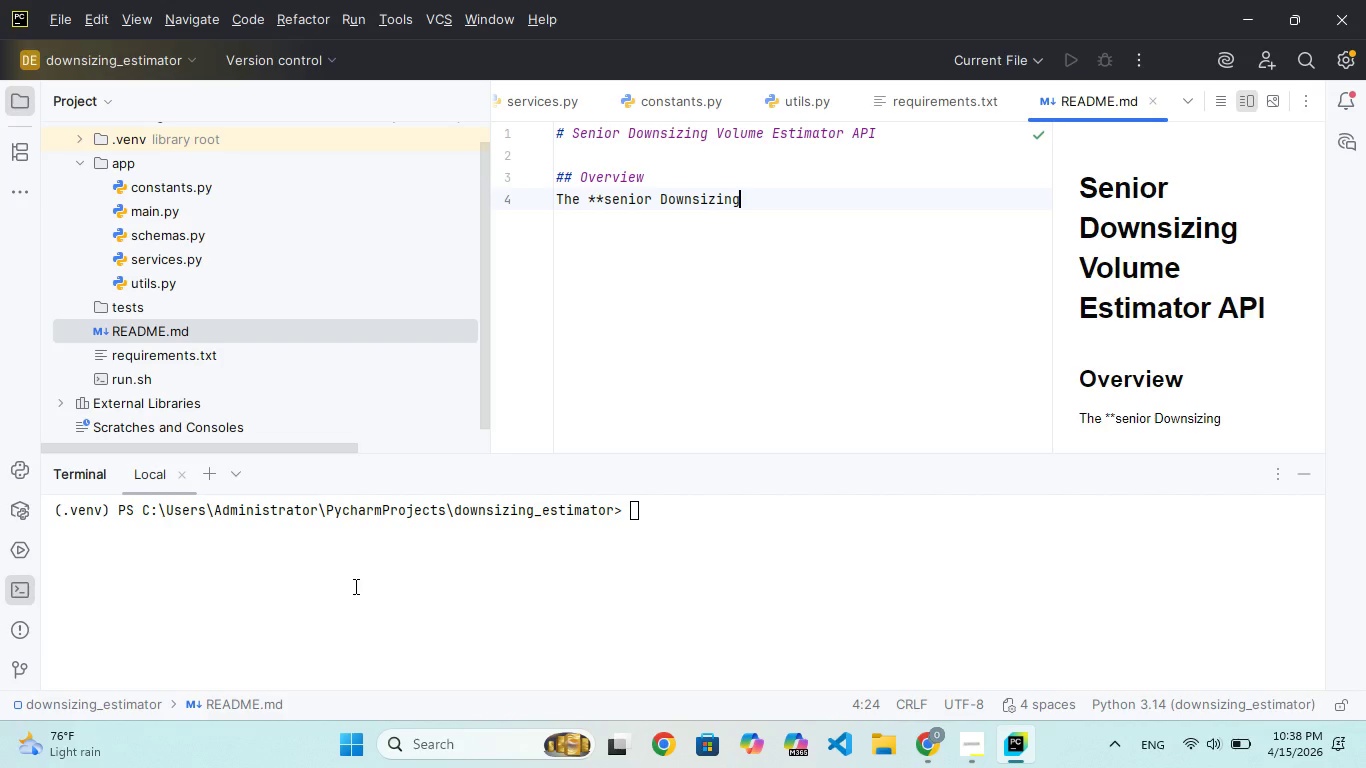 
type( VO)
key(Backspace)
type(olu)
 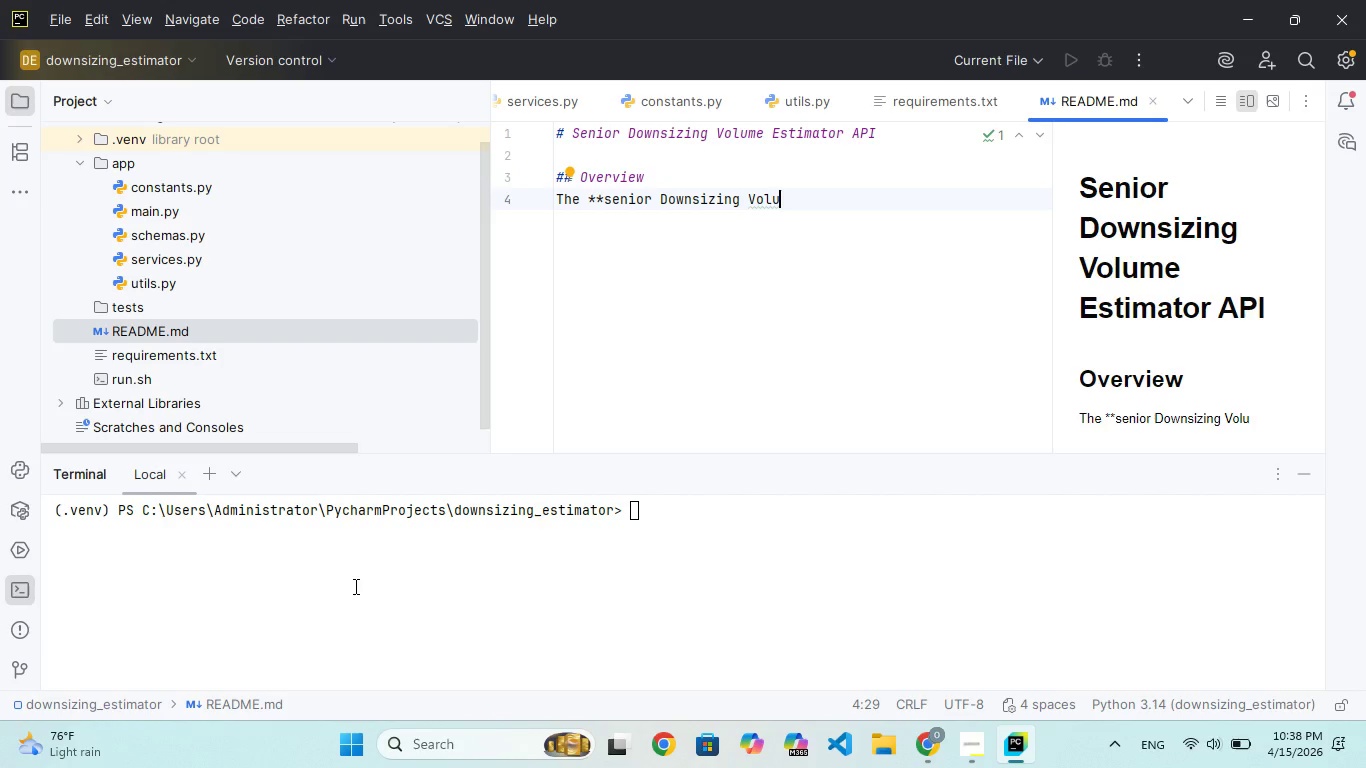 
type(me EstimatrAPI)
 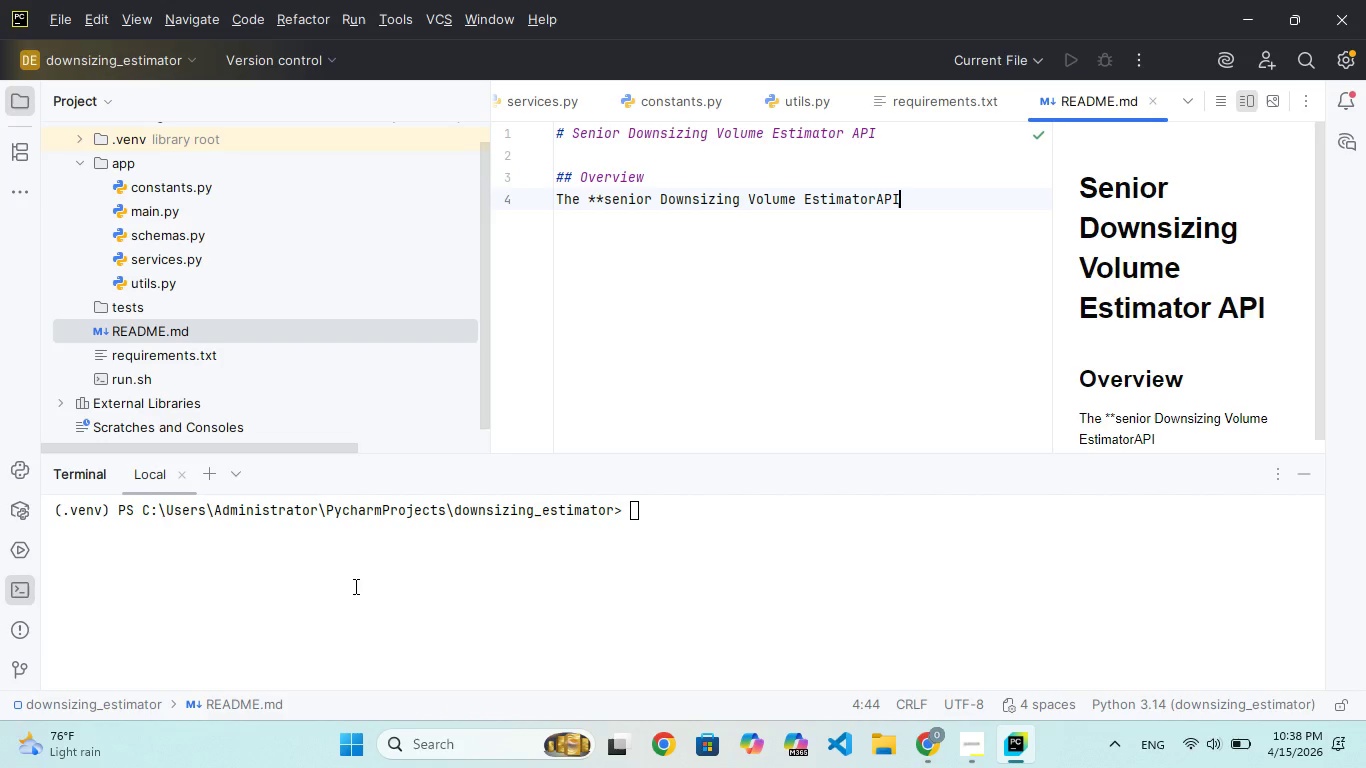 
hold_key(key=O, duration=0.38)
 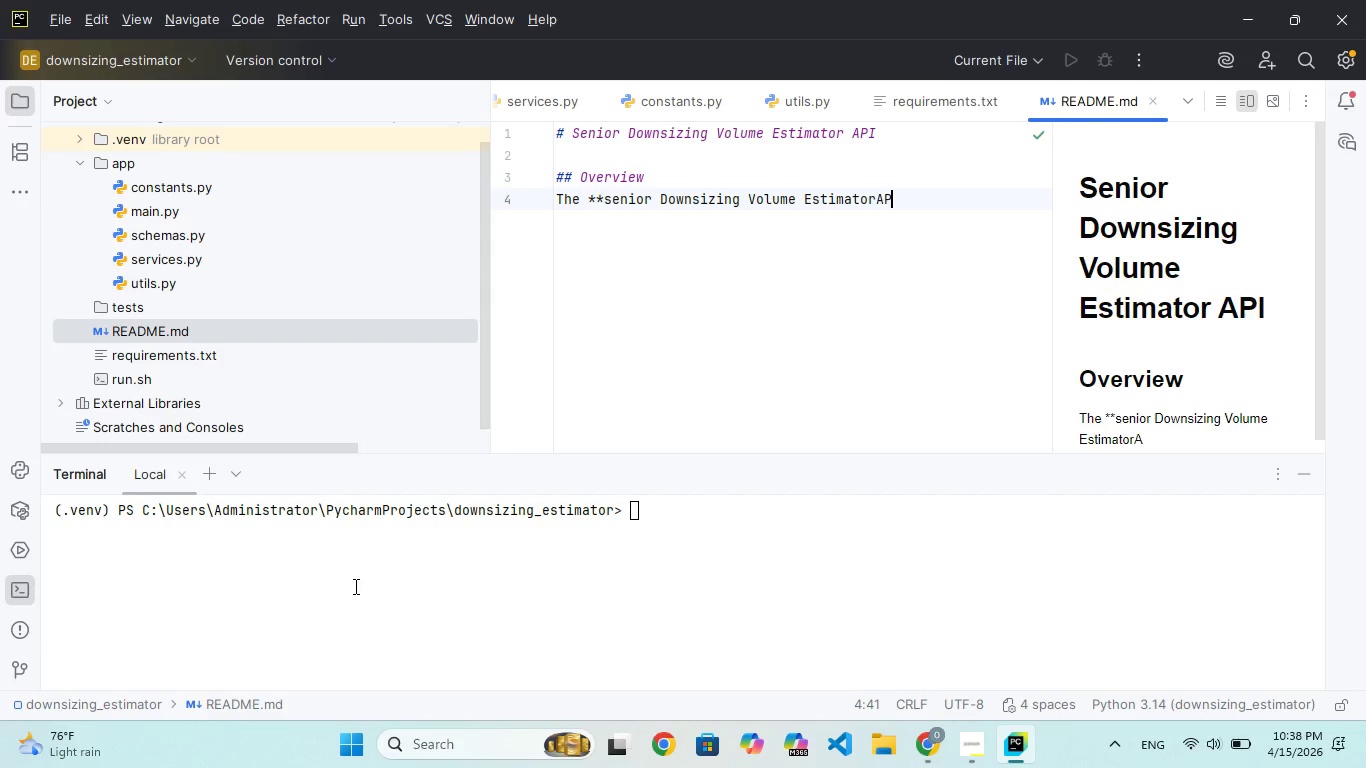 
key(ArrowLeft)
 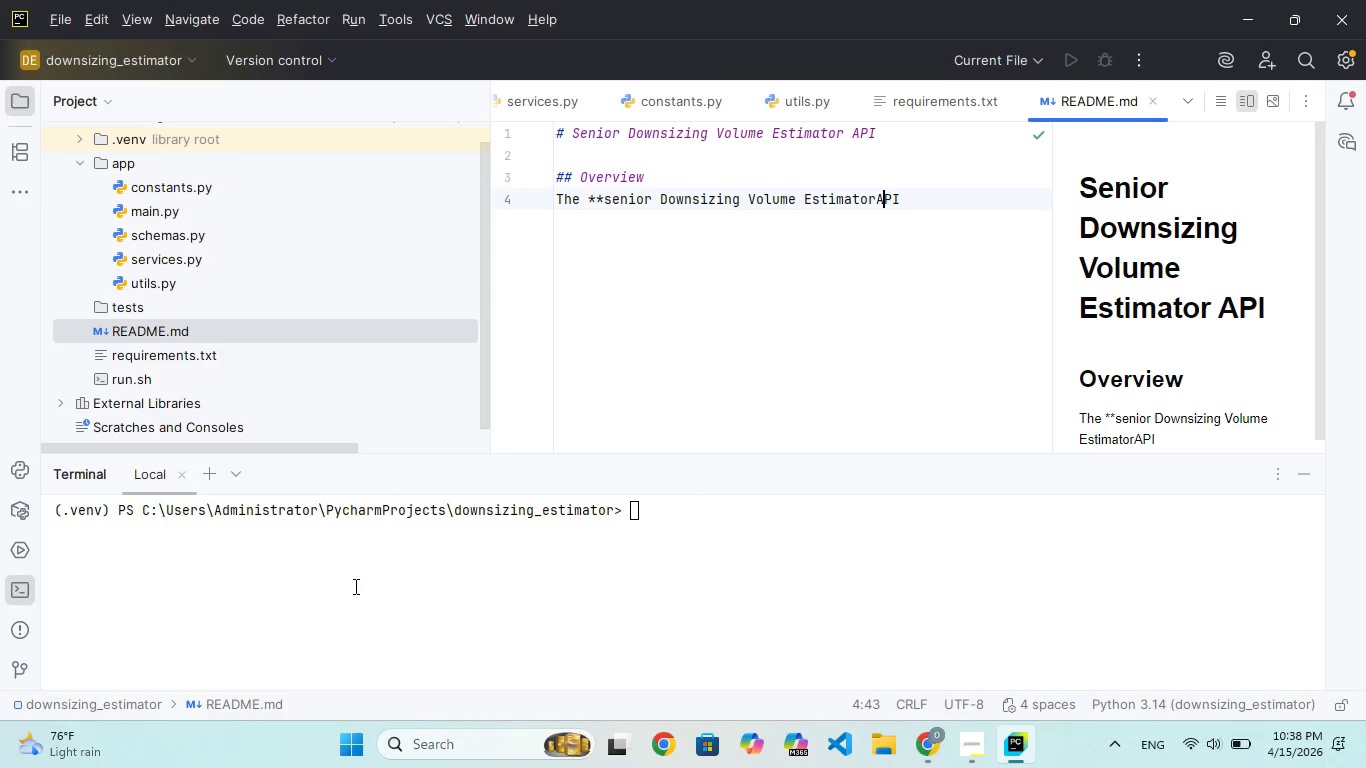 
key(ArrowLeft)
 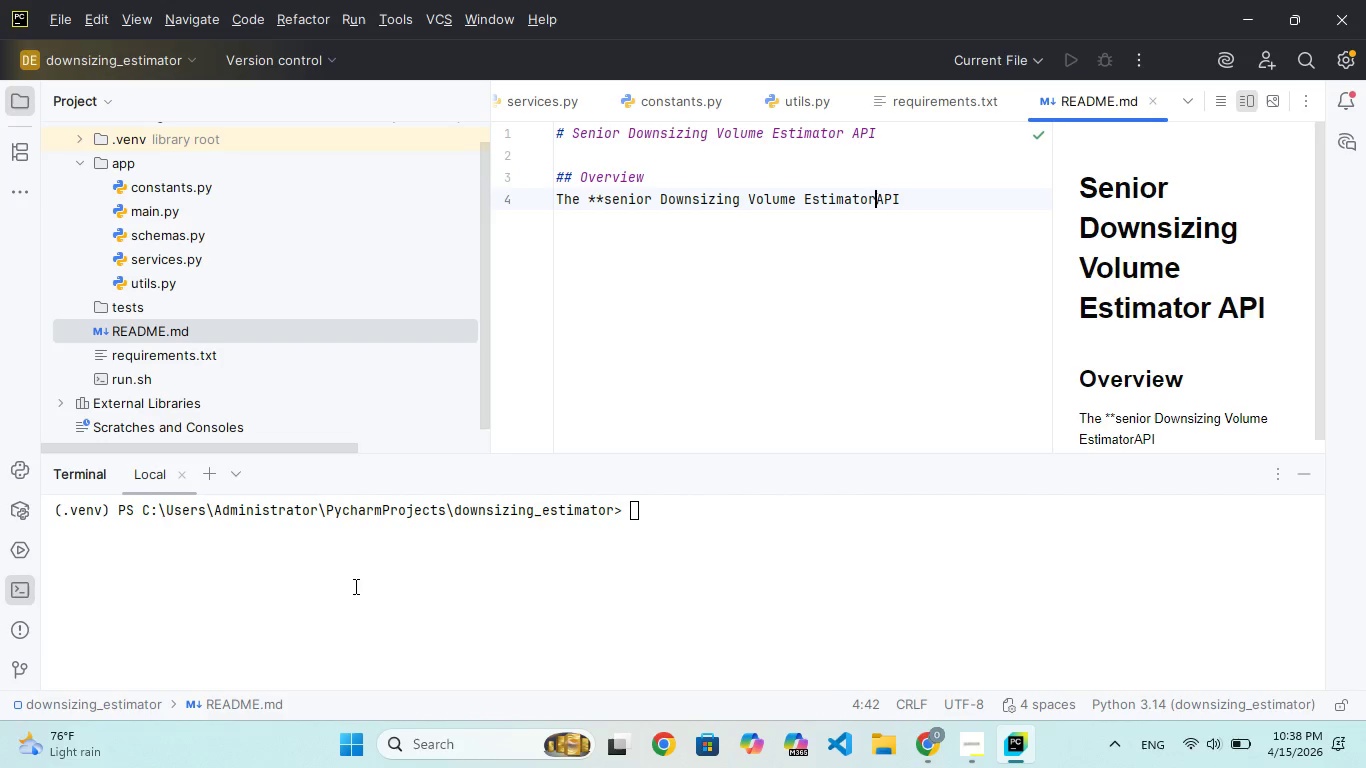 
key(ArrowLeft)
 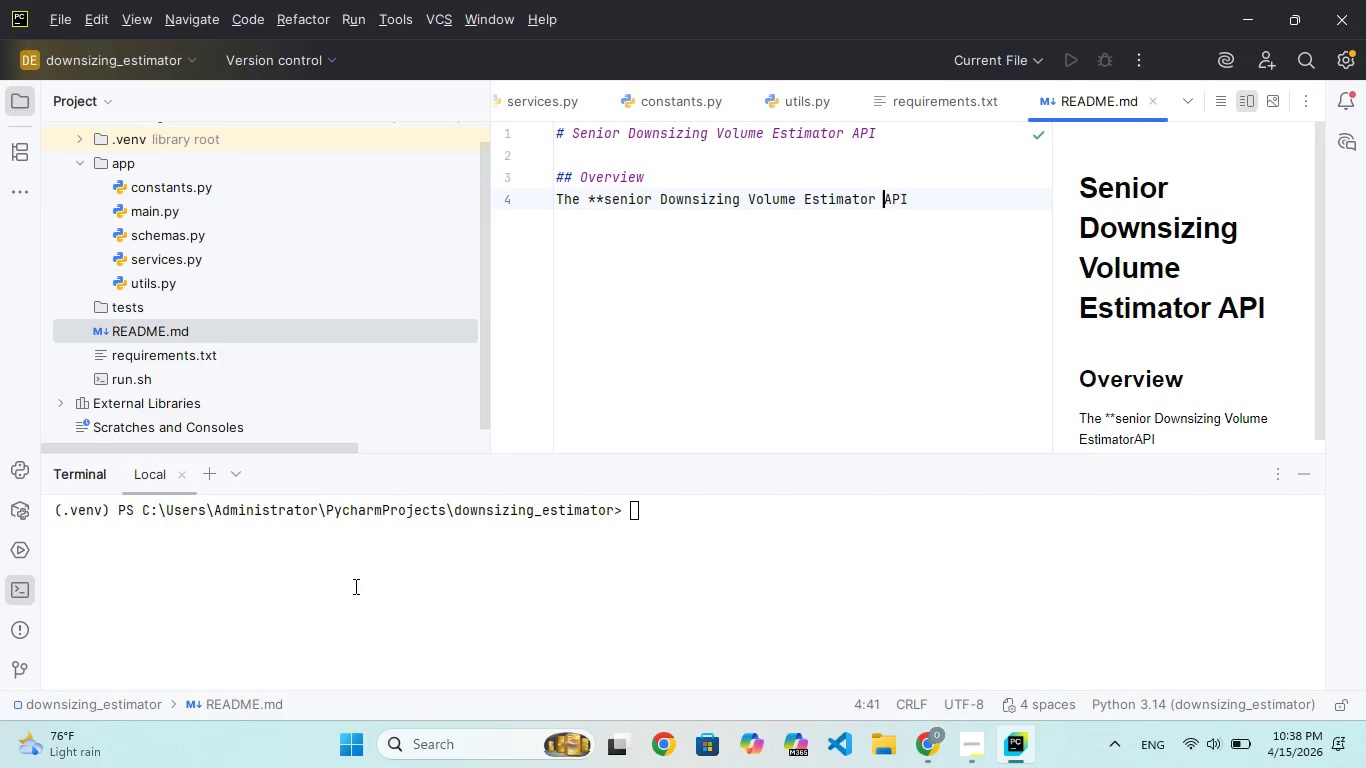 
key(Space)
 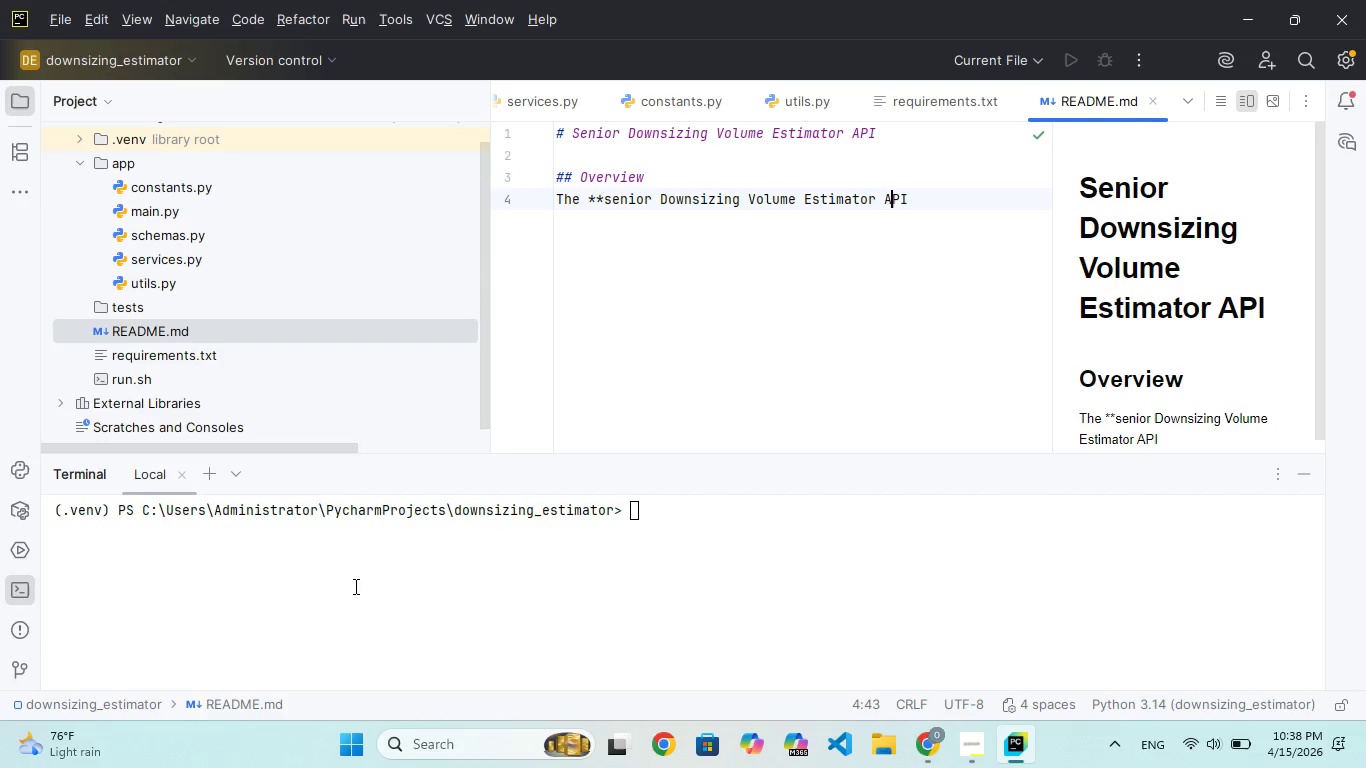 
key(ArrowRight)
 